 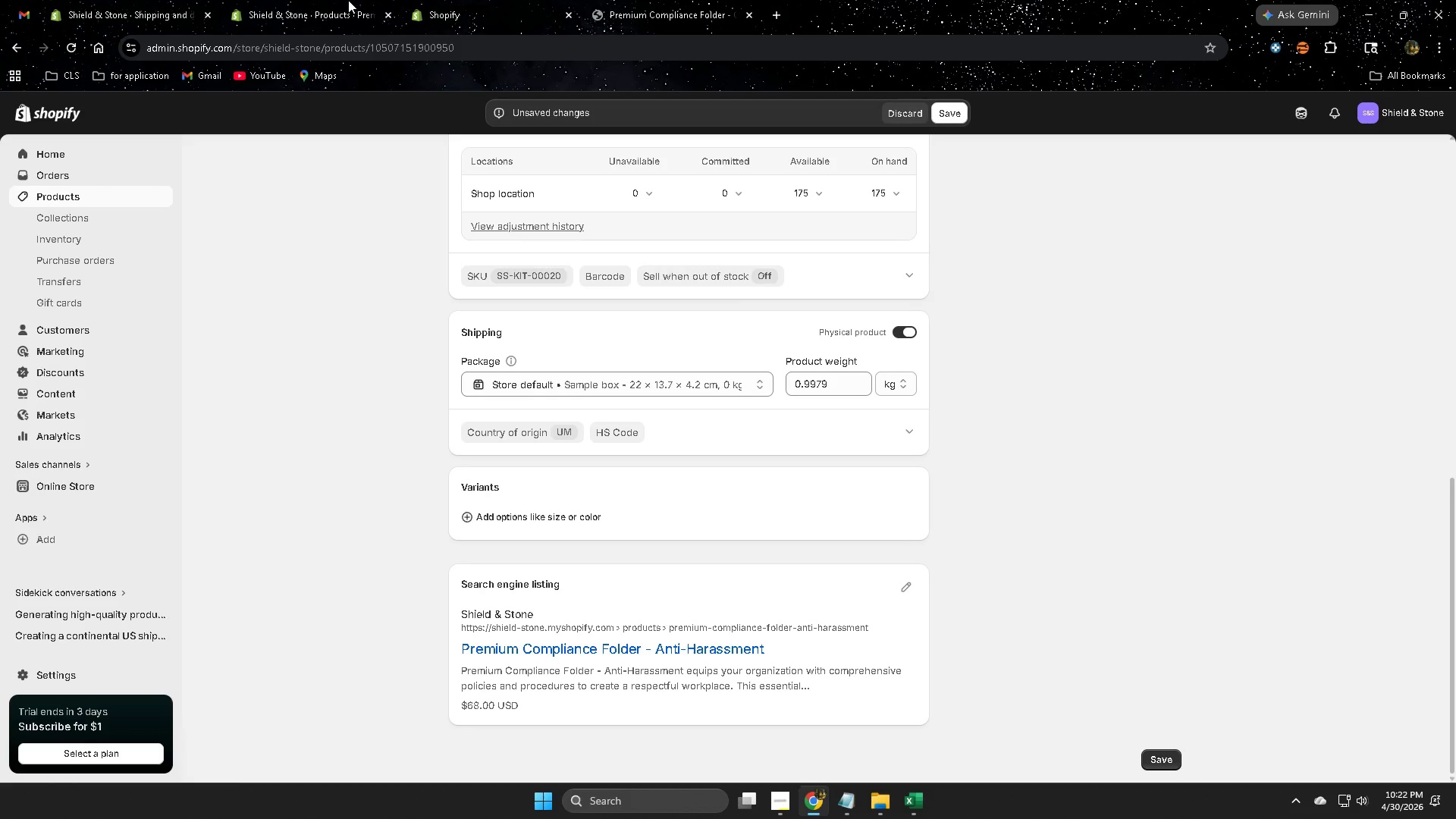 
left_click([118, 0])
 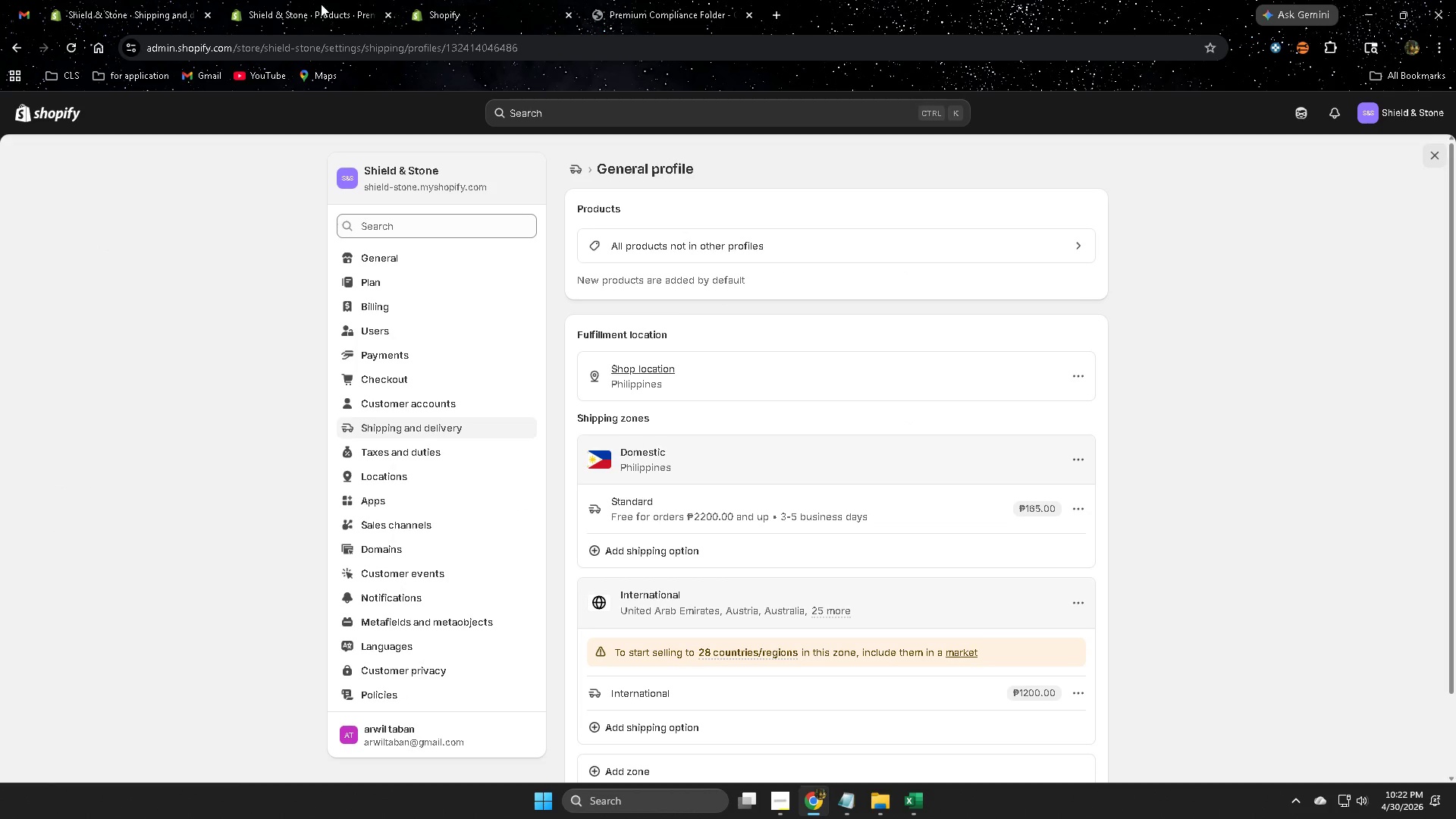 
left_click_drag(start_coordinate=[271, 0], to_coordinate=[278, 0])
 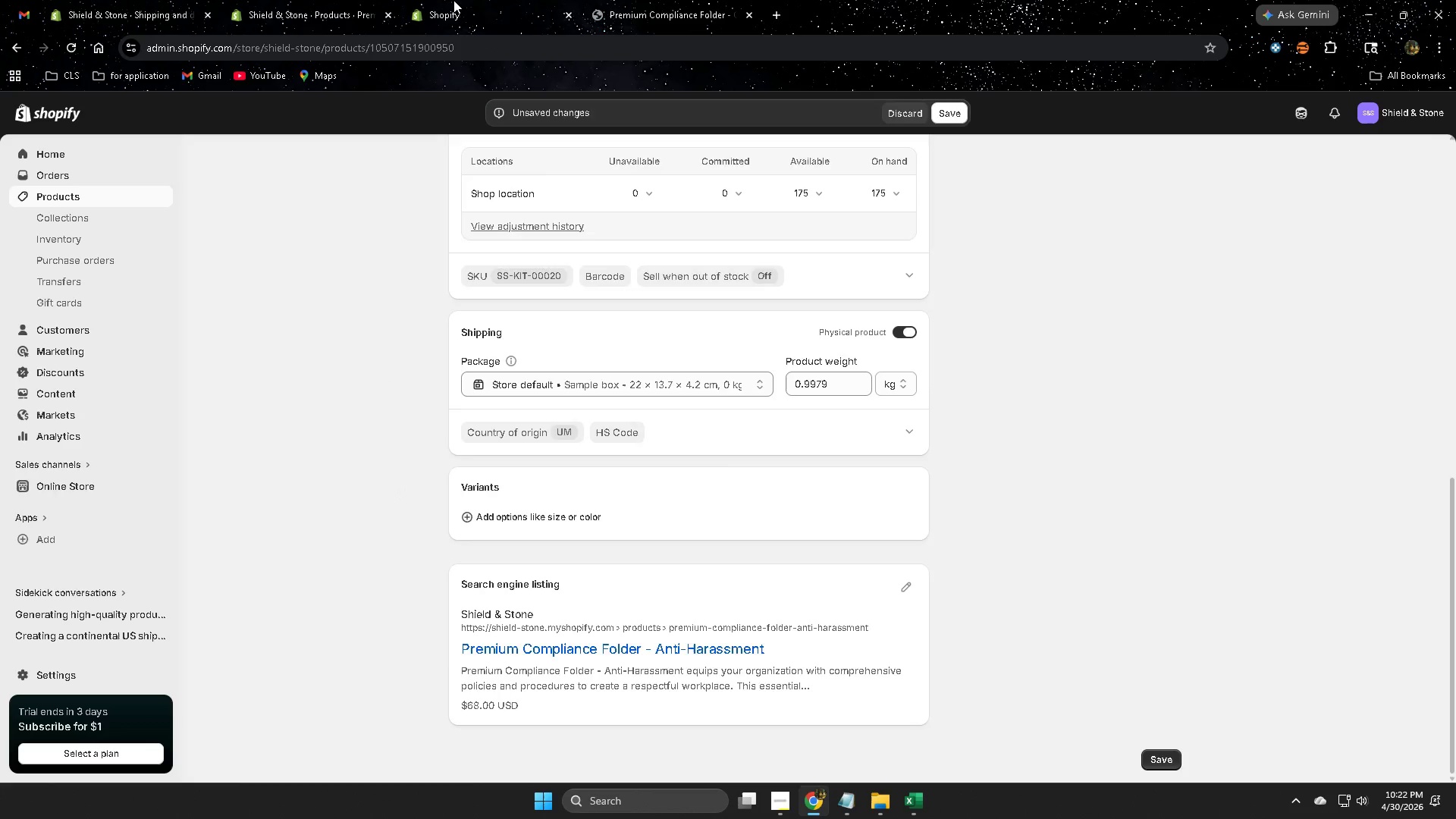 
double_click([457, 0])
 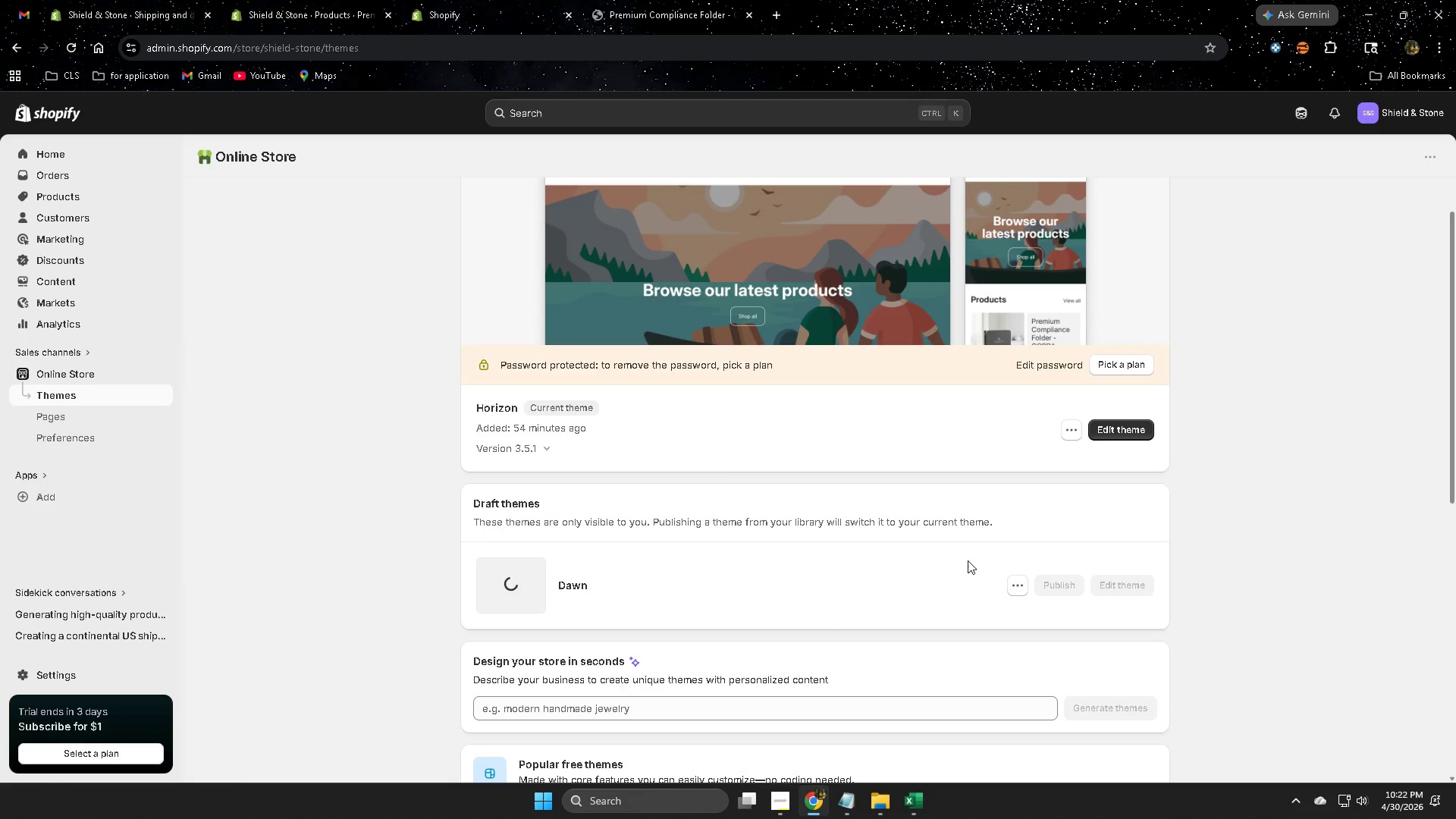 
scroll: coordinate [1132, 576], scroll_direction: up, amount: 1.0
 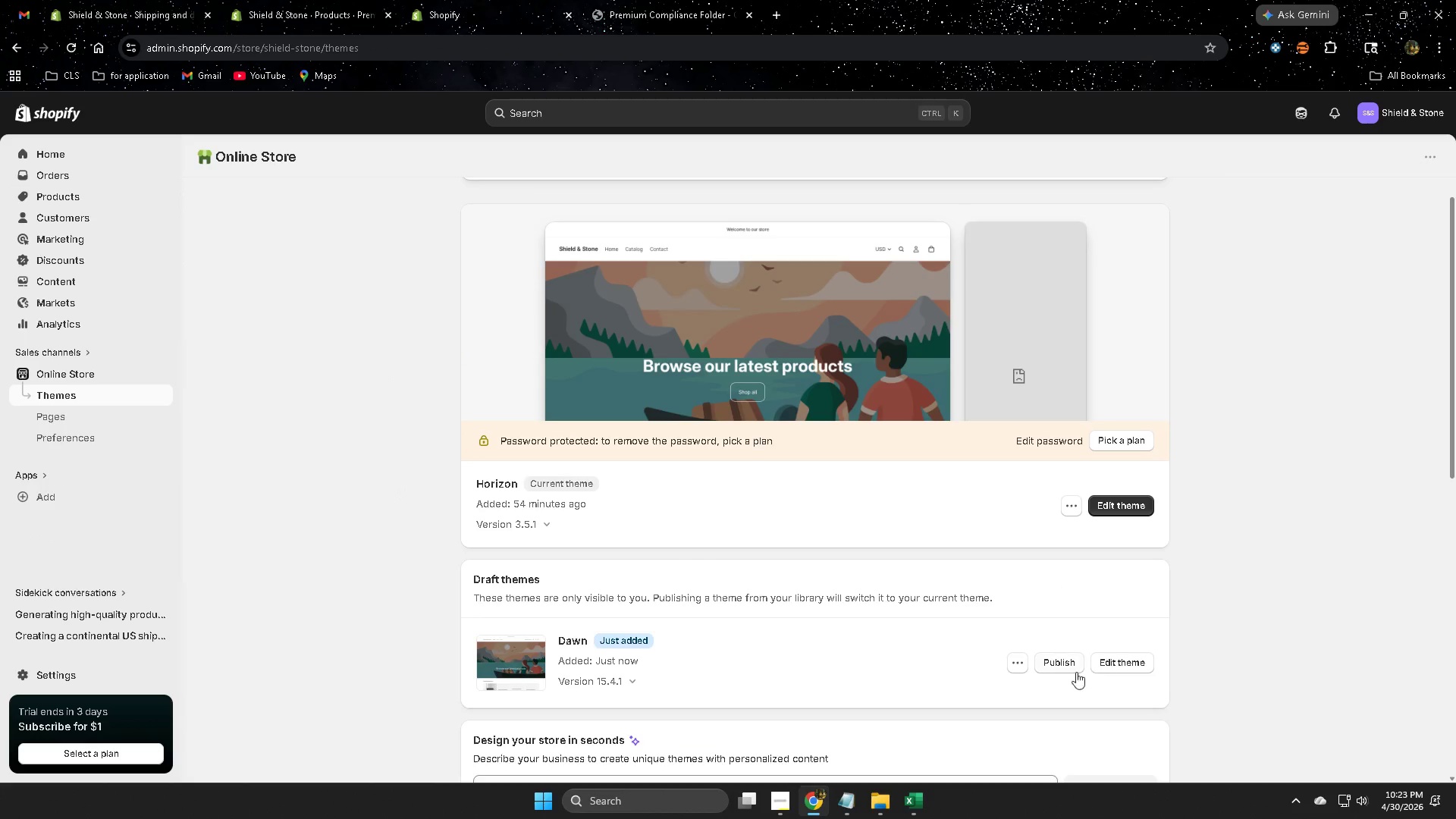 
left_click([1062, 662])
 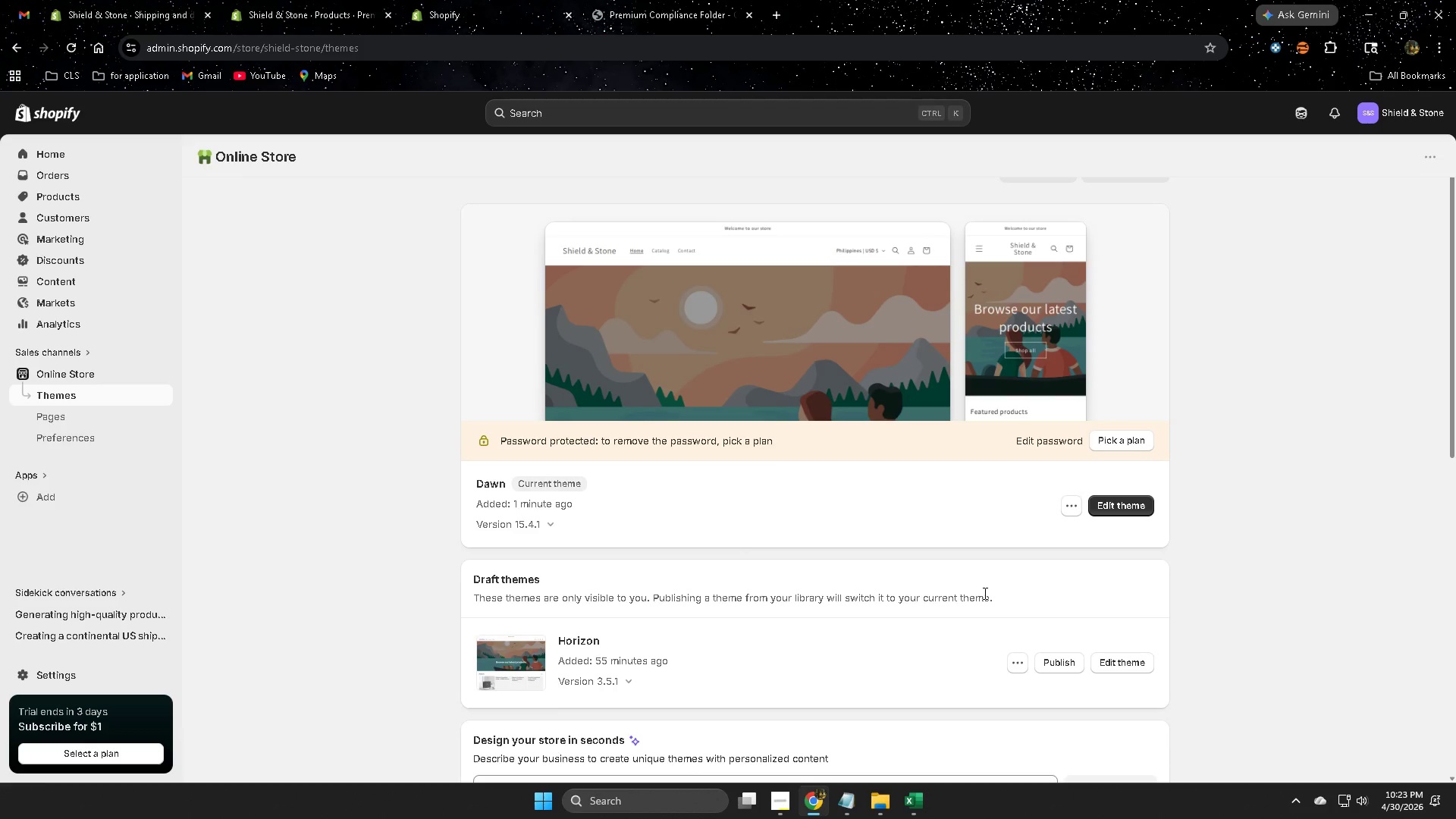 
wait(18.05)
 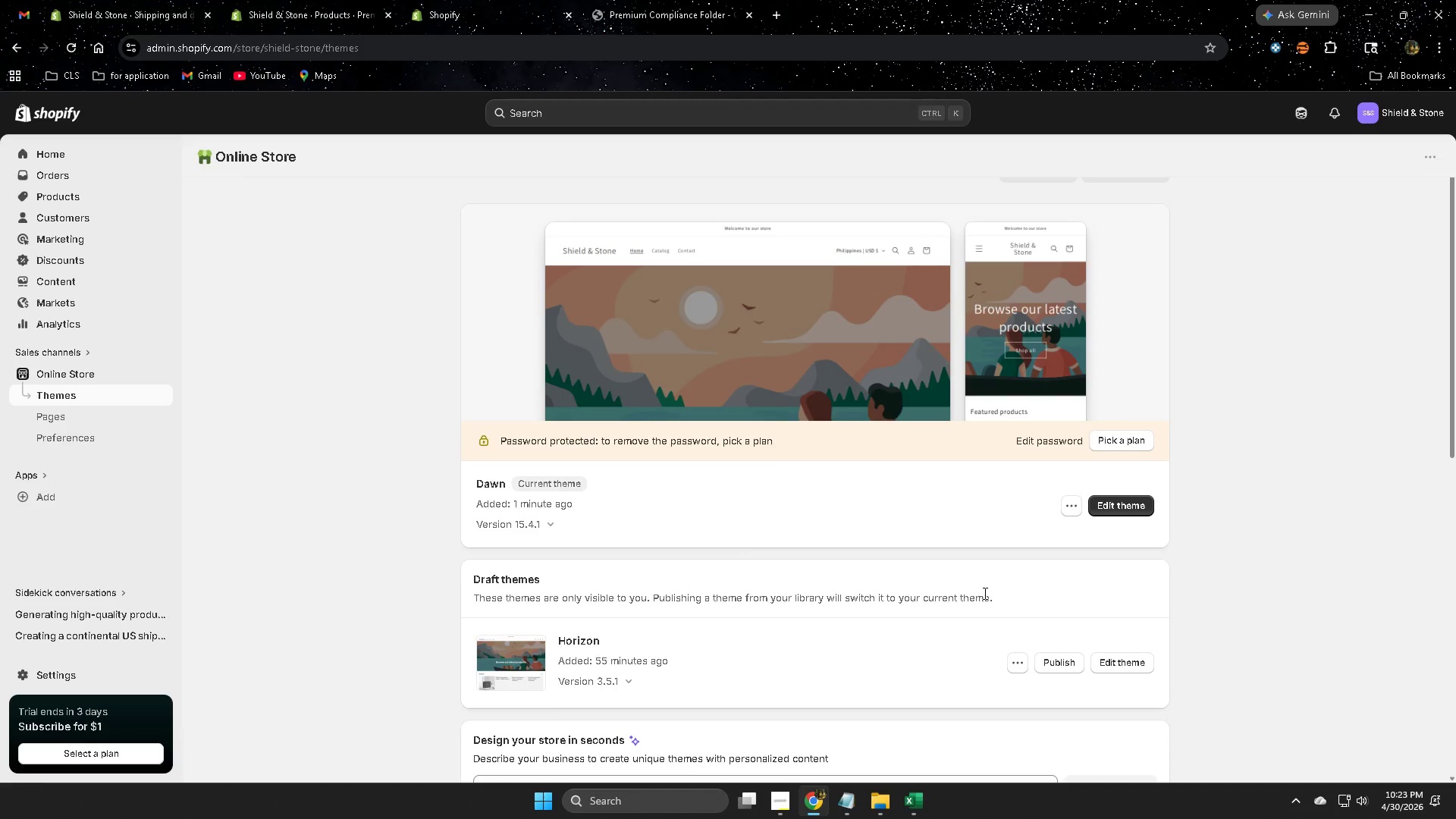 
left_click([628, 0])
 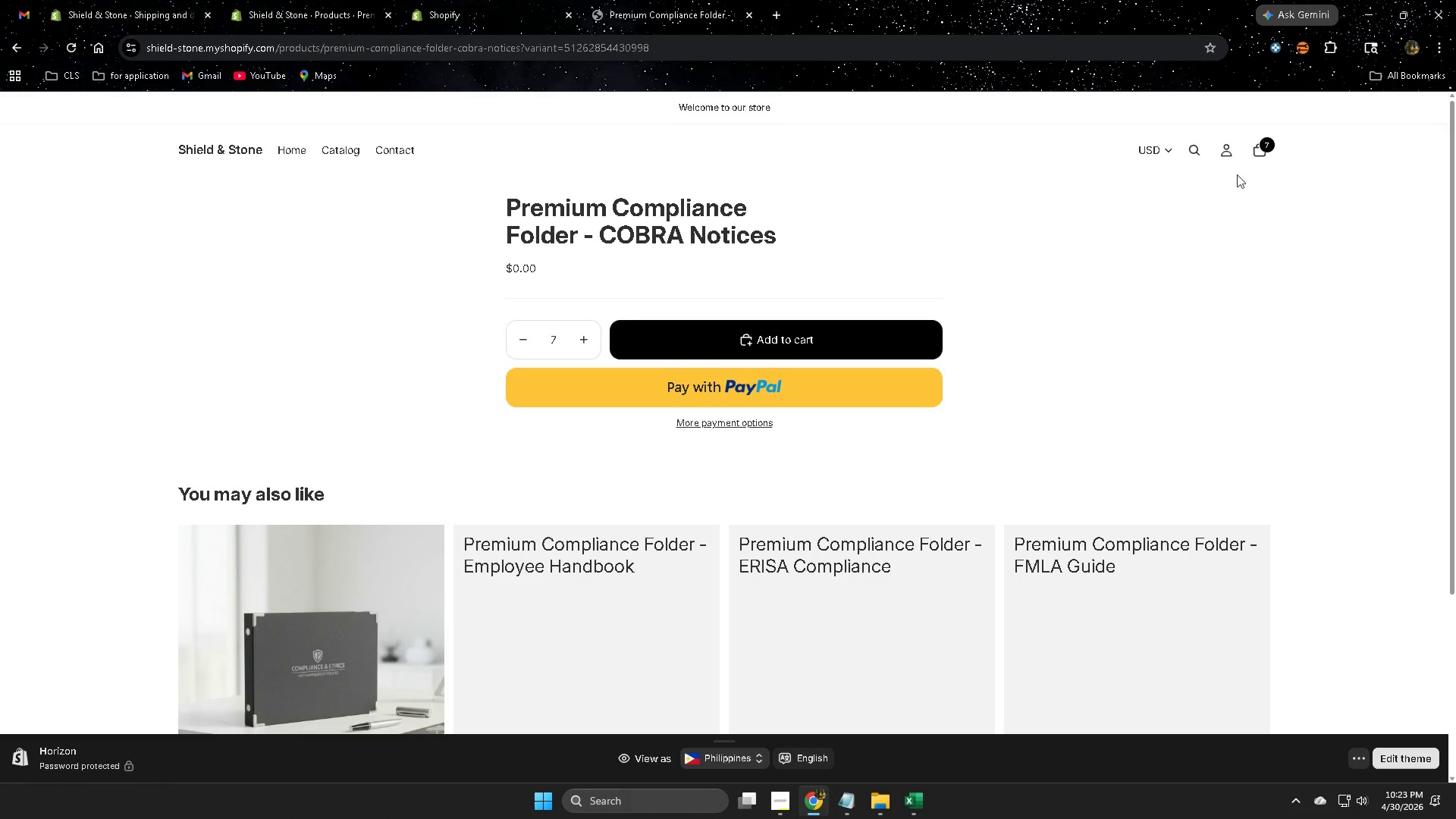 
left_click([1259, 152])
 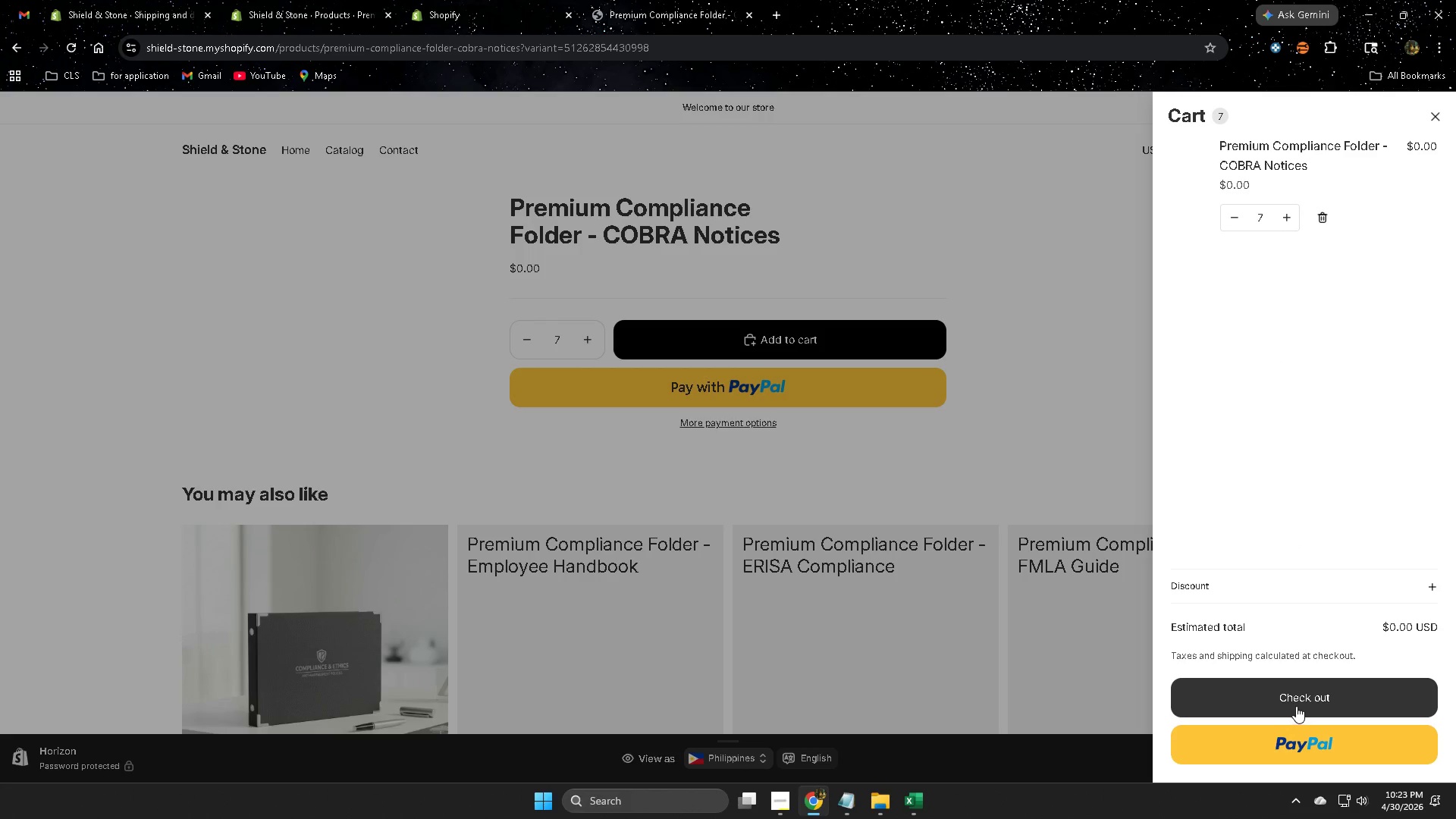 
left_click([1296, 706])
 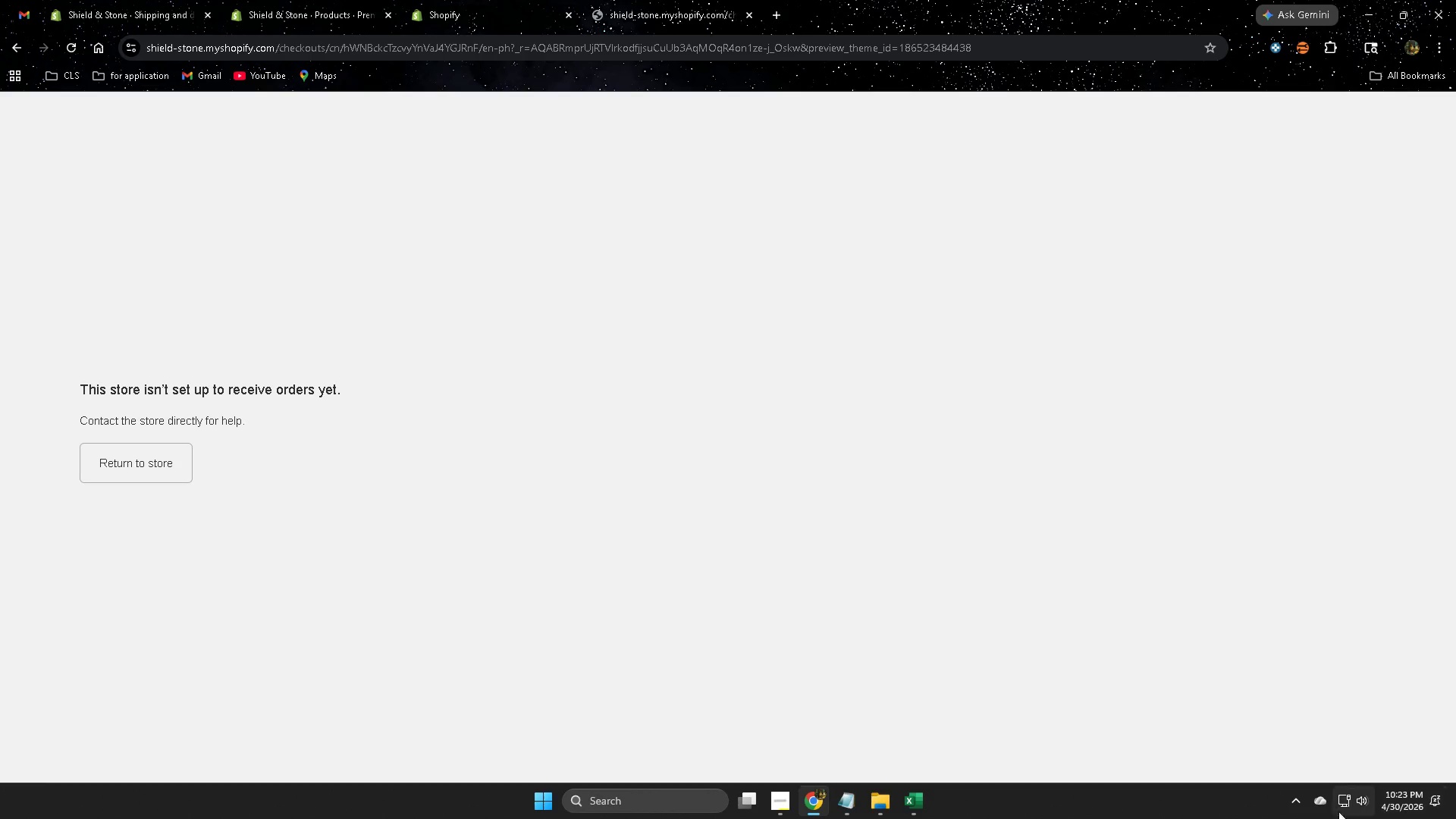 
left_click([1301, 755])
 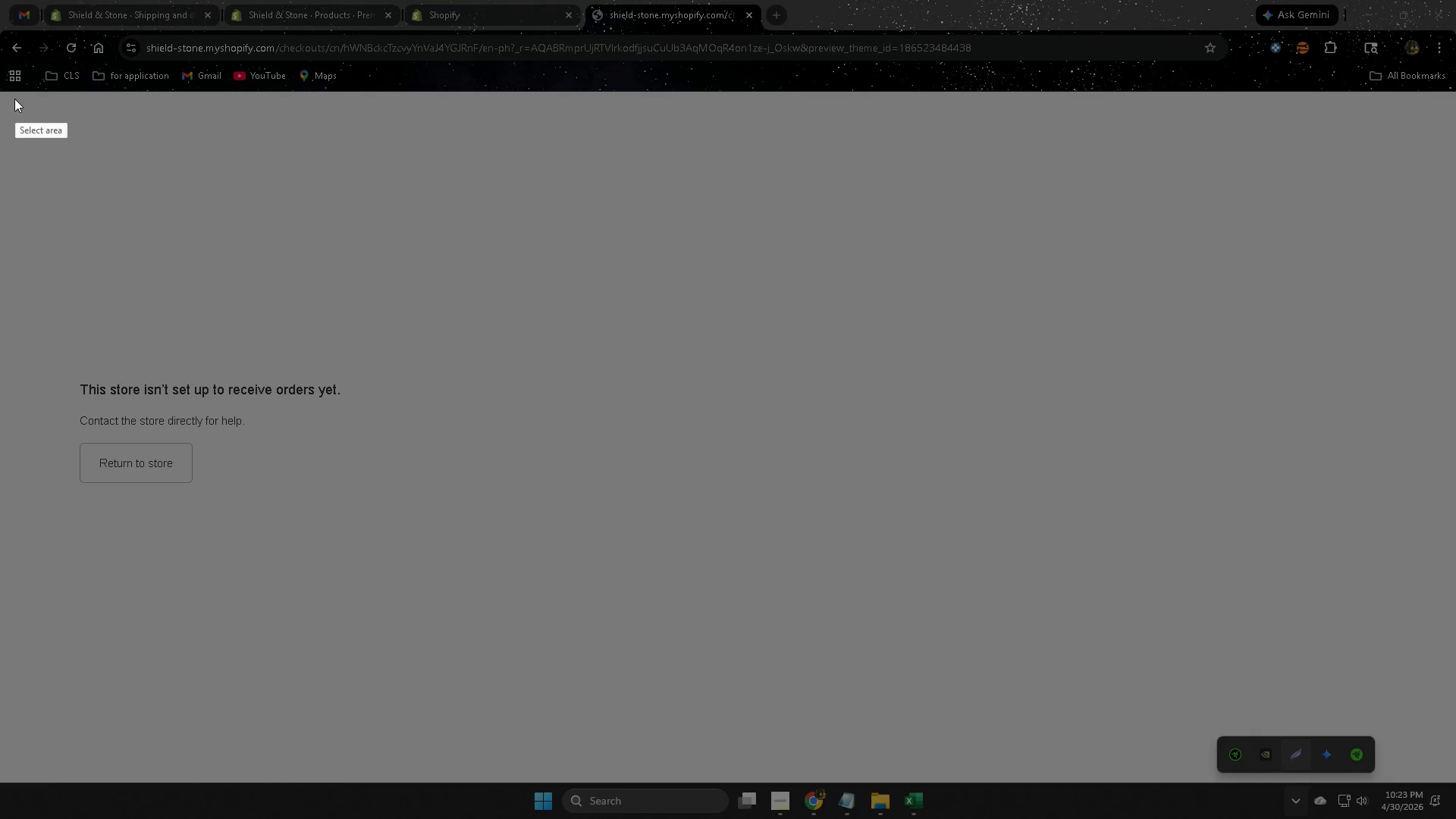 
left_click_drag(start_coordinate=[0, 87], to_coordinate=[1443, 541])
 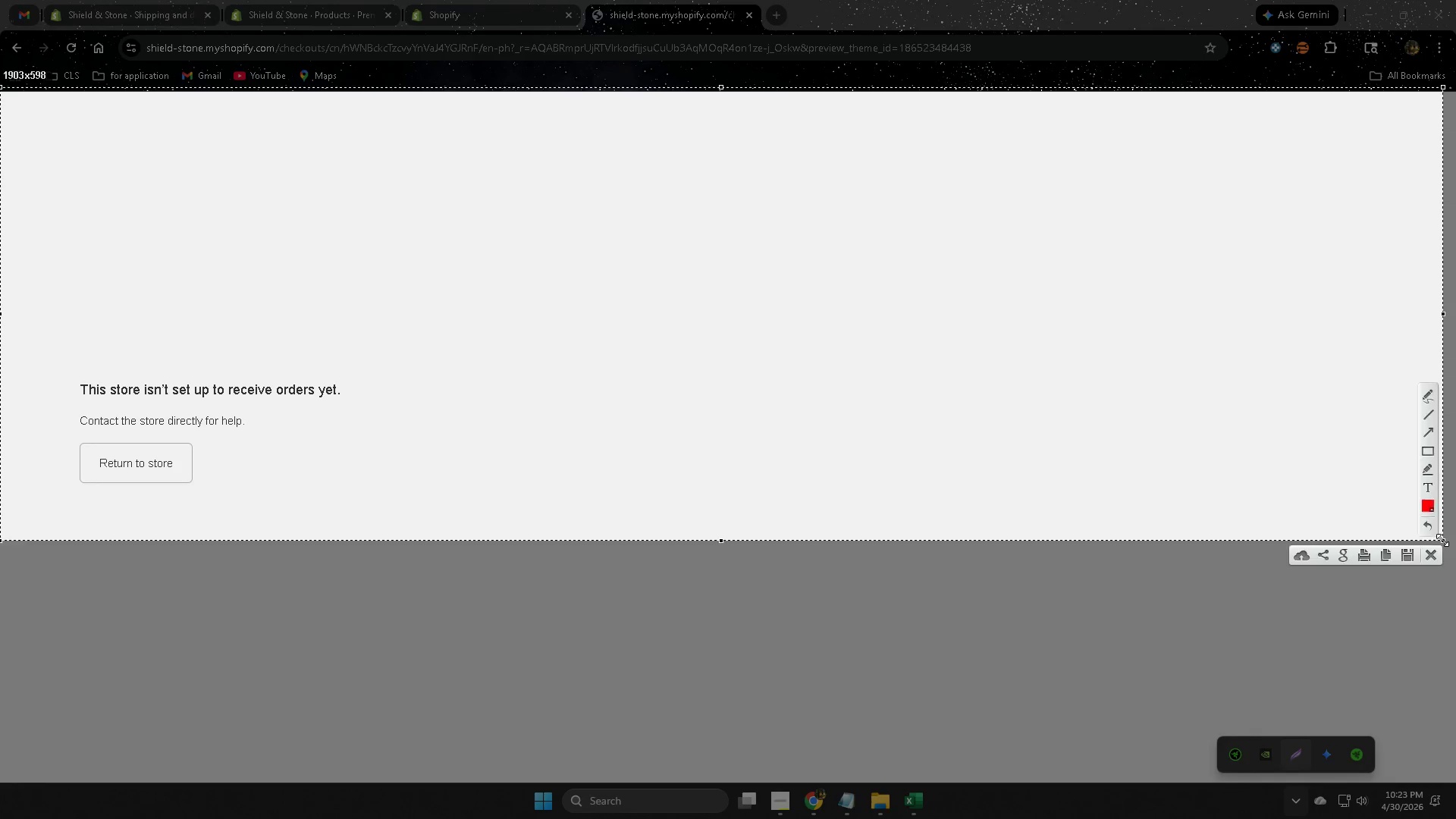 
key(Control+ControlLeft)
 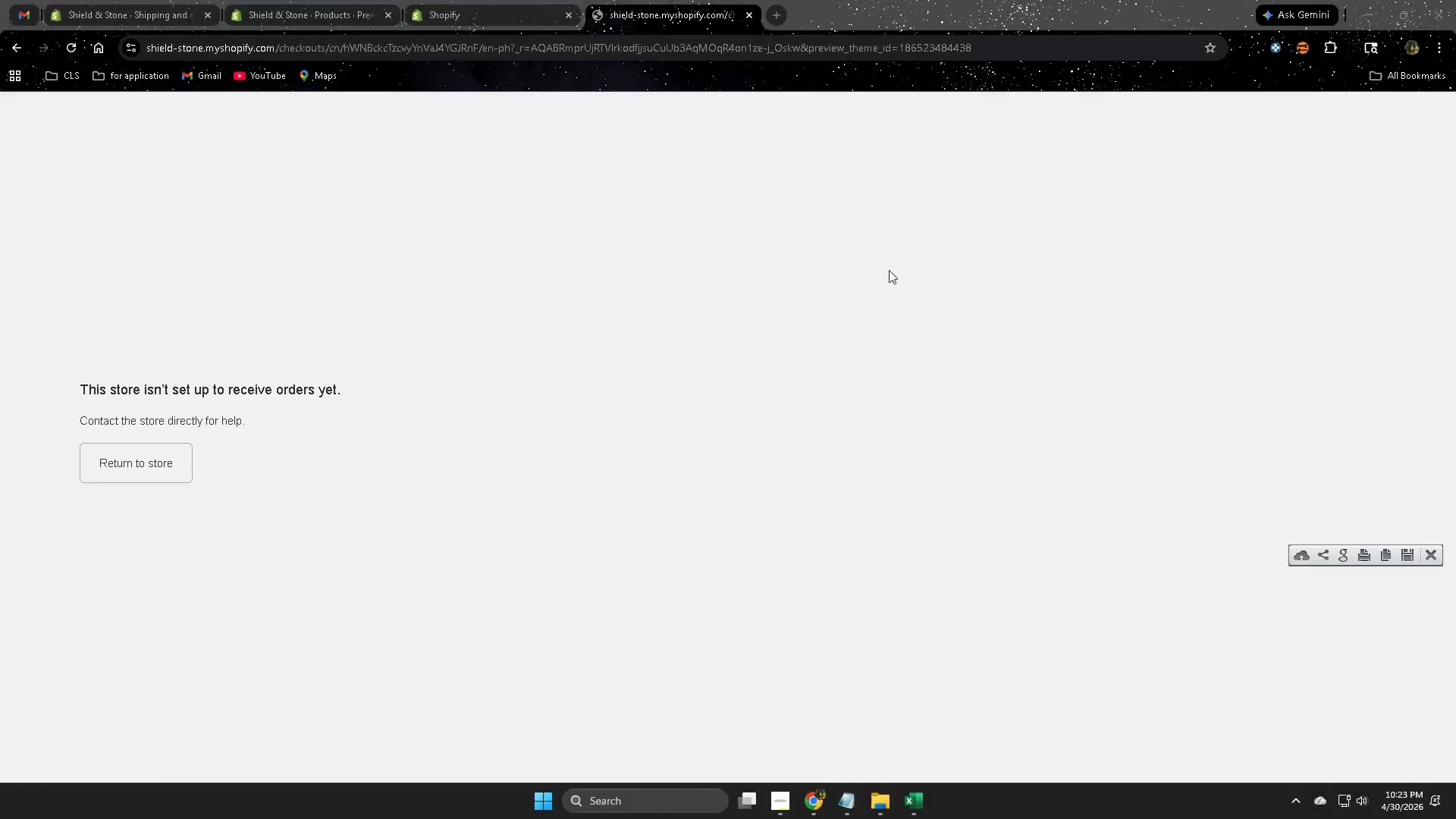 
key(Control+C)
 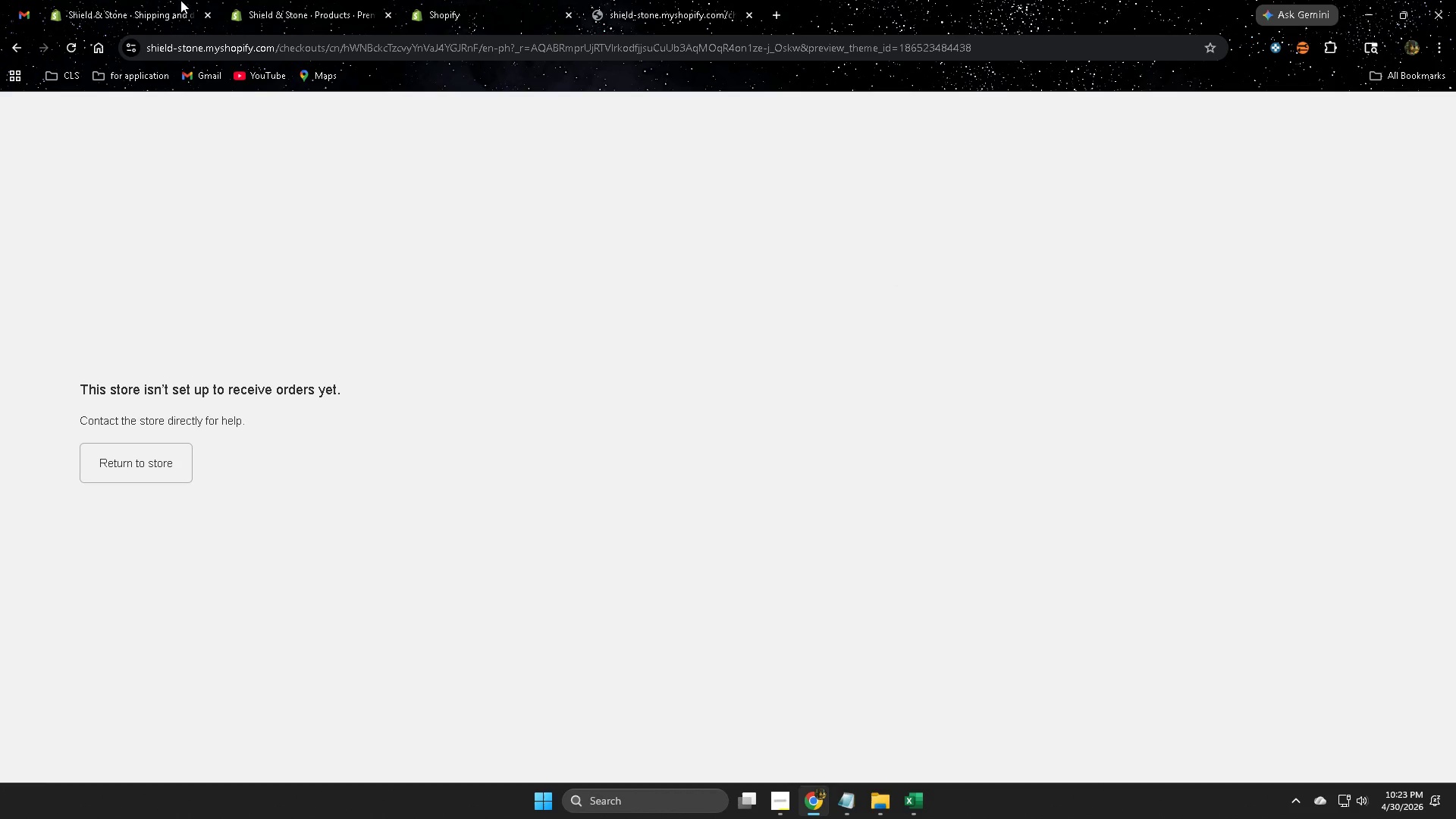 
left_click([508, 0])
 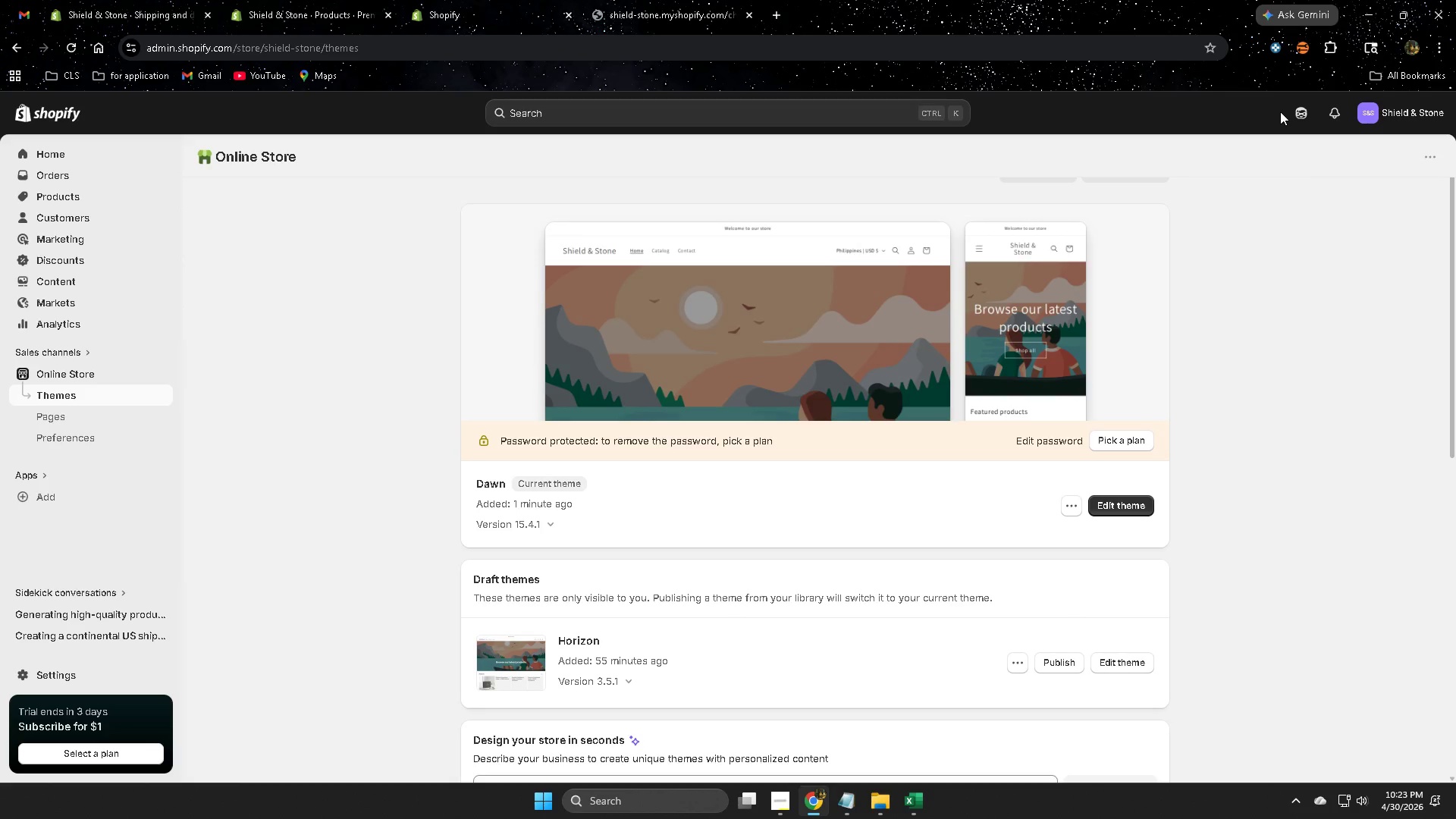 
left_click([1313, 115])
 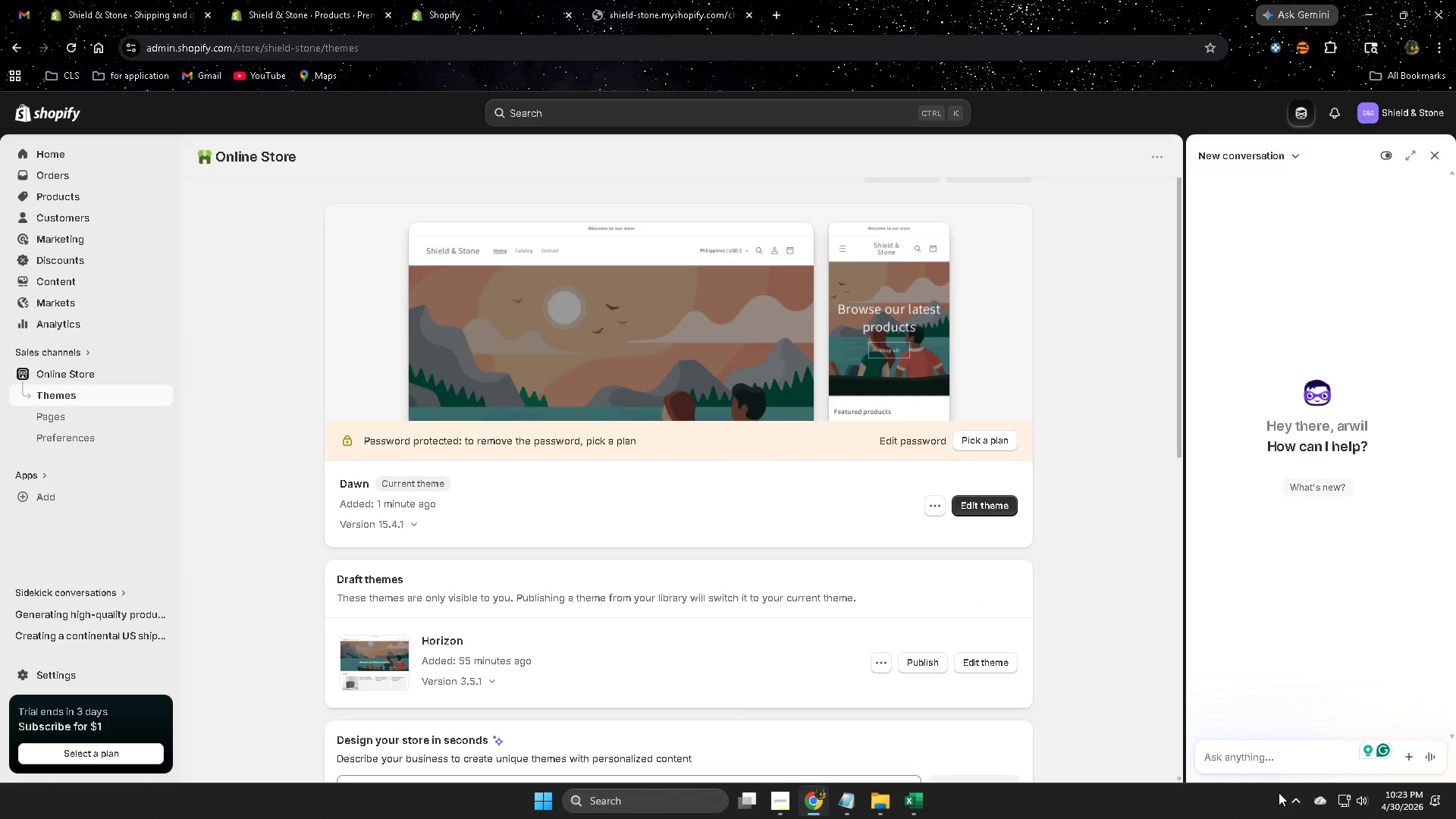 
left_click([334, 0])
 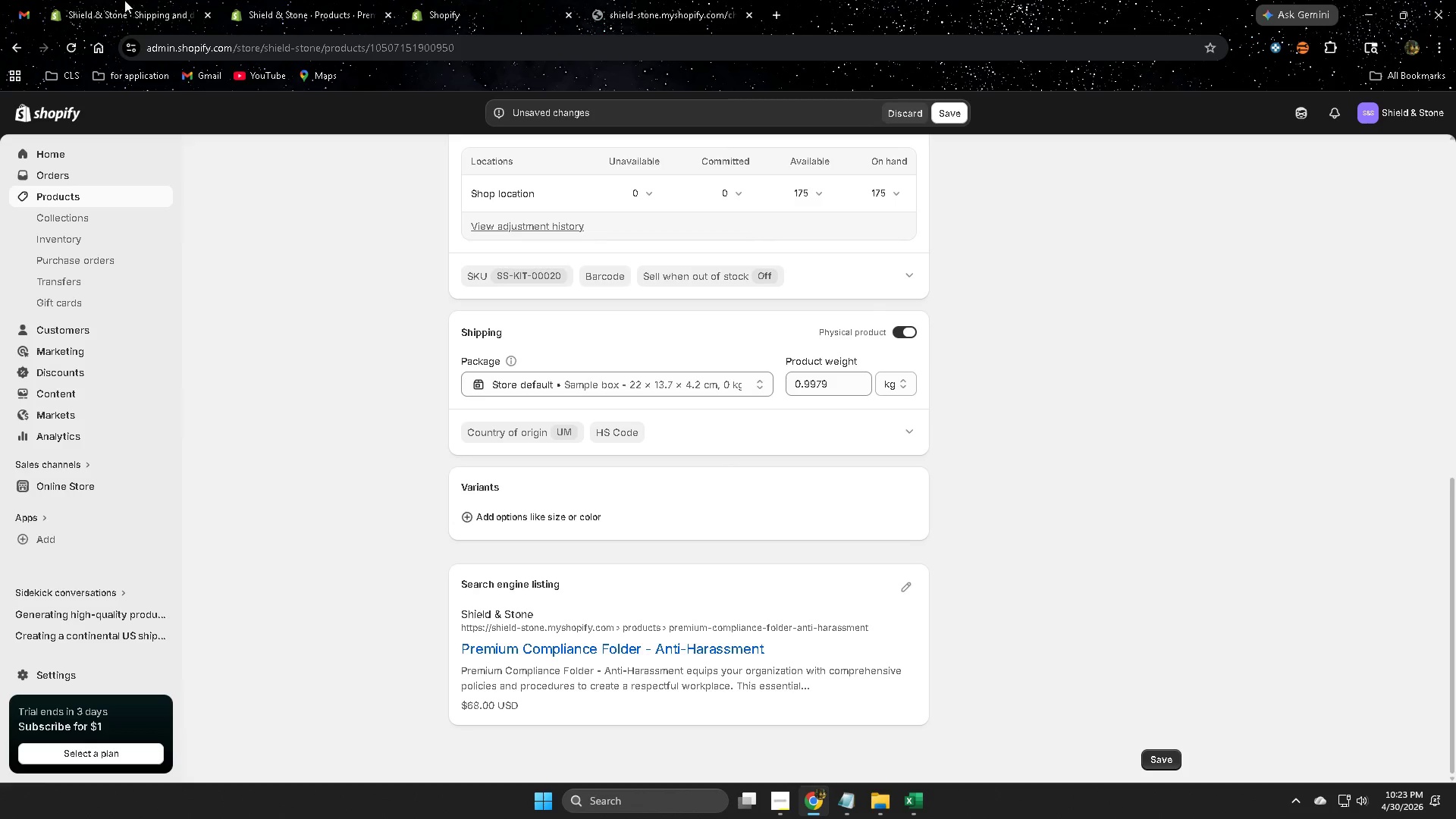 
left_click([58, 0])
 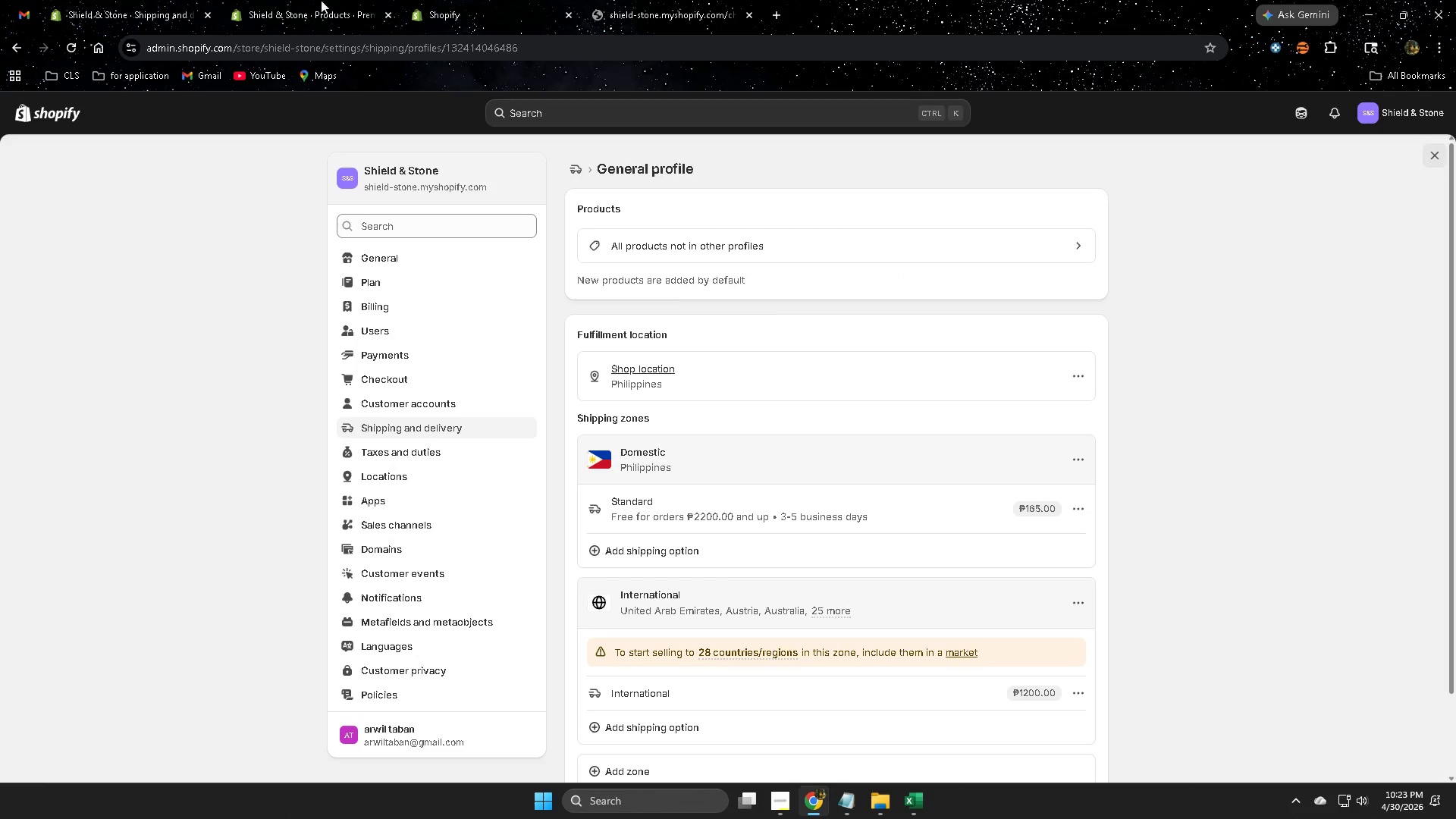 
left_click([352, 2])
 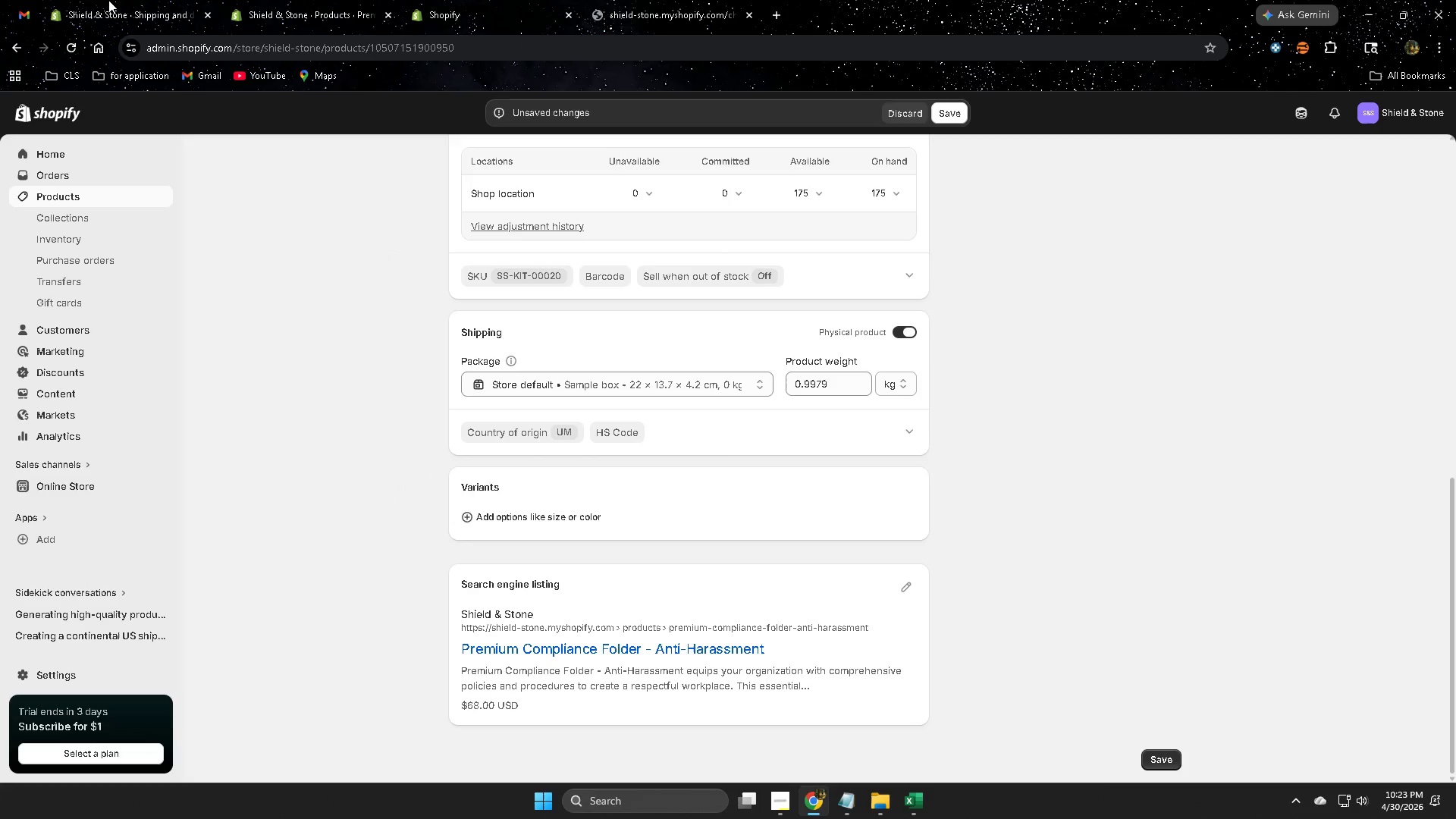 
left_click([105, 0])
 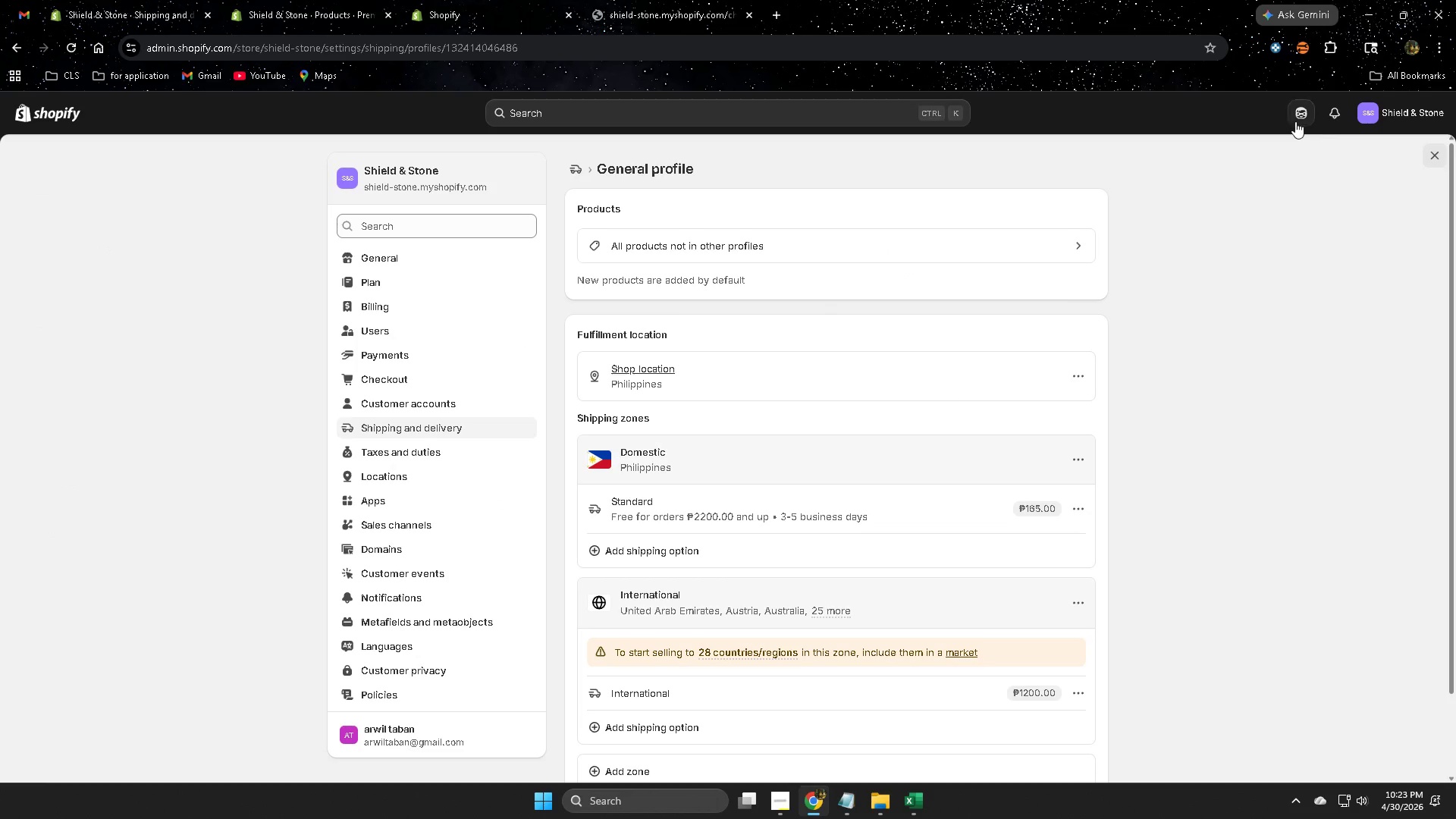 
left_click([1293, 118])
 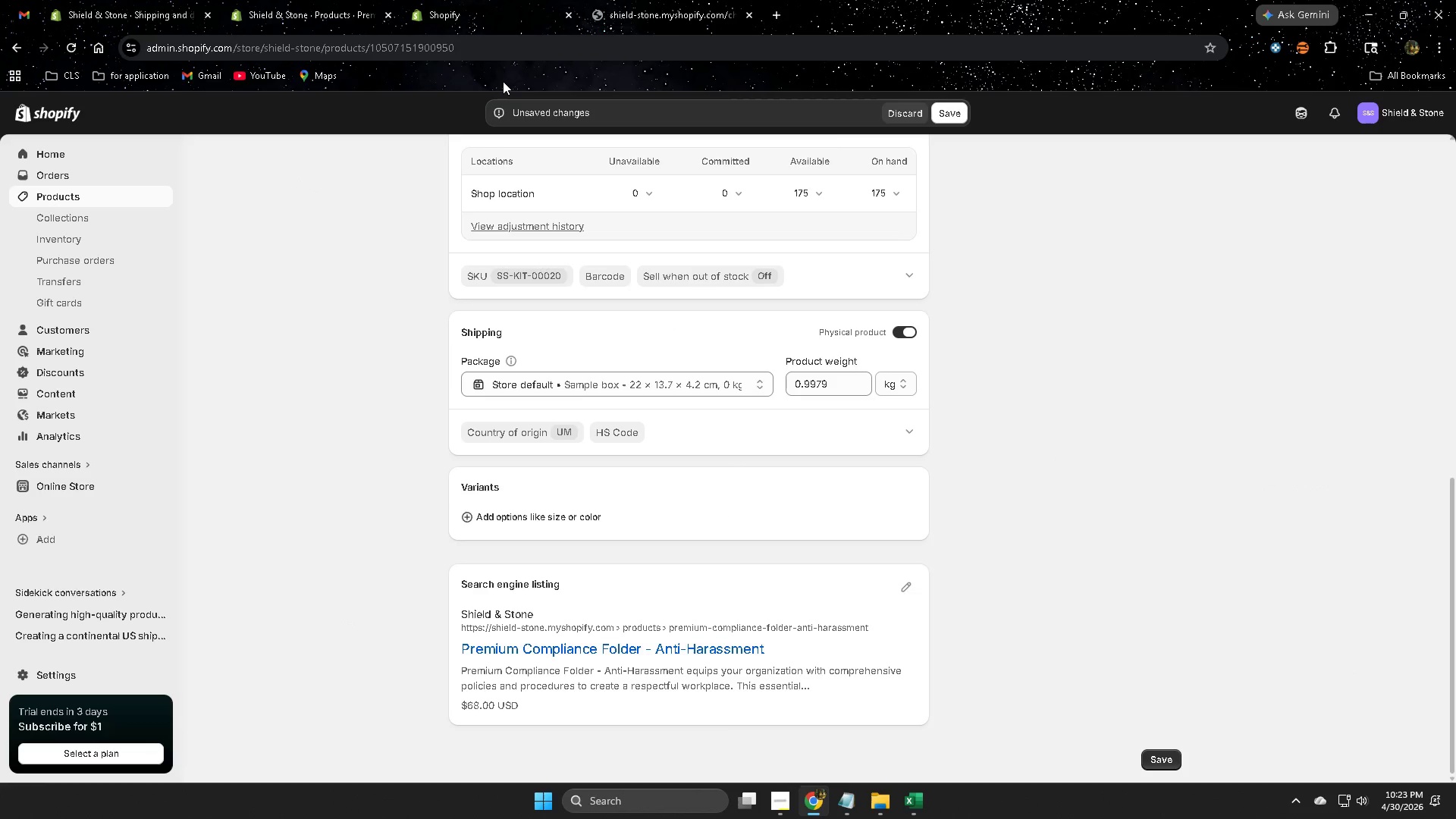 
left_click([1296, 112])
 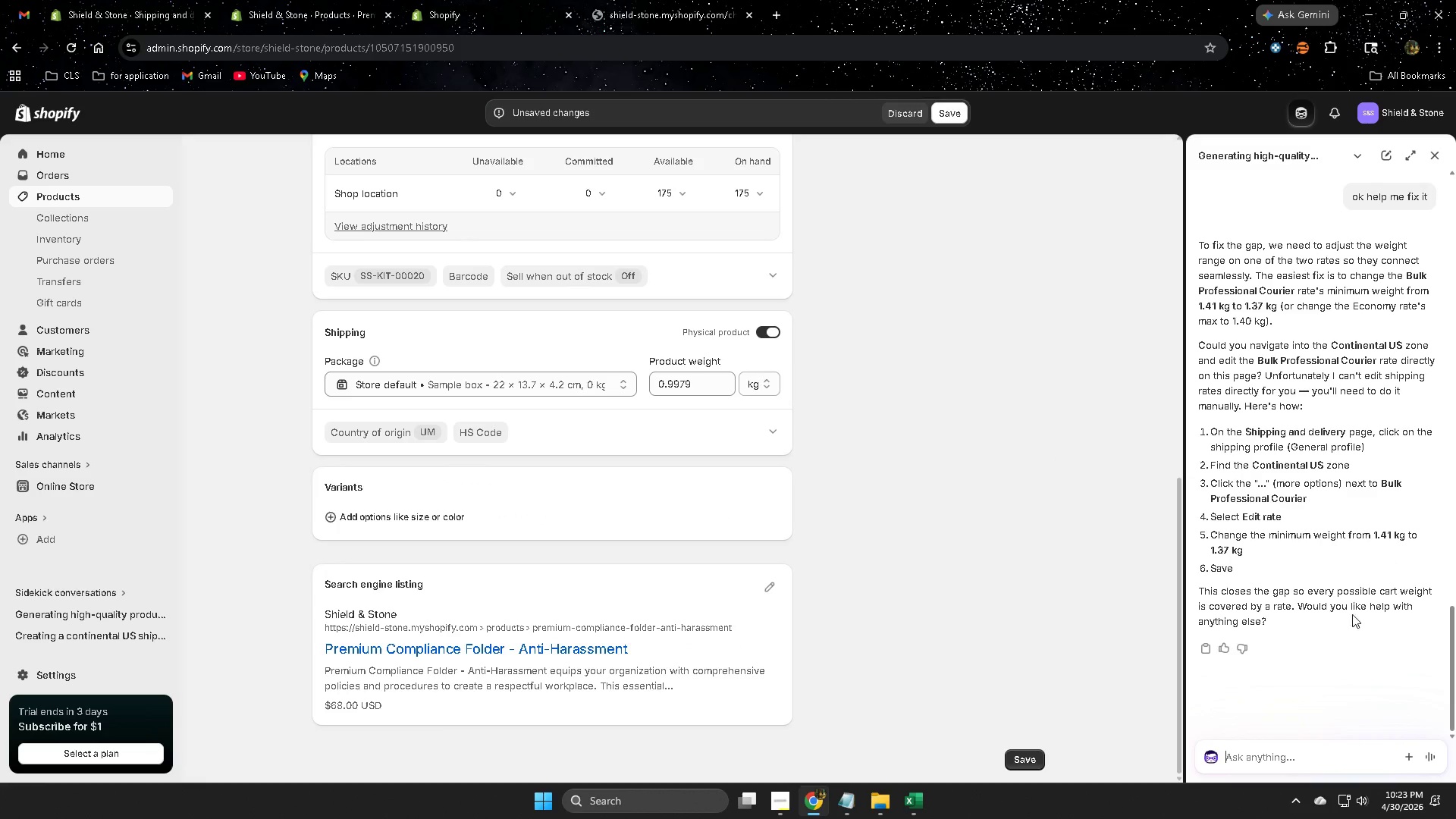 
left_click([1266, 753])
 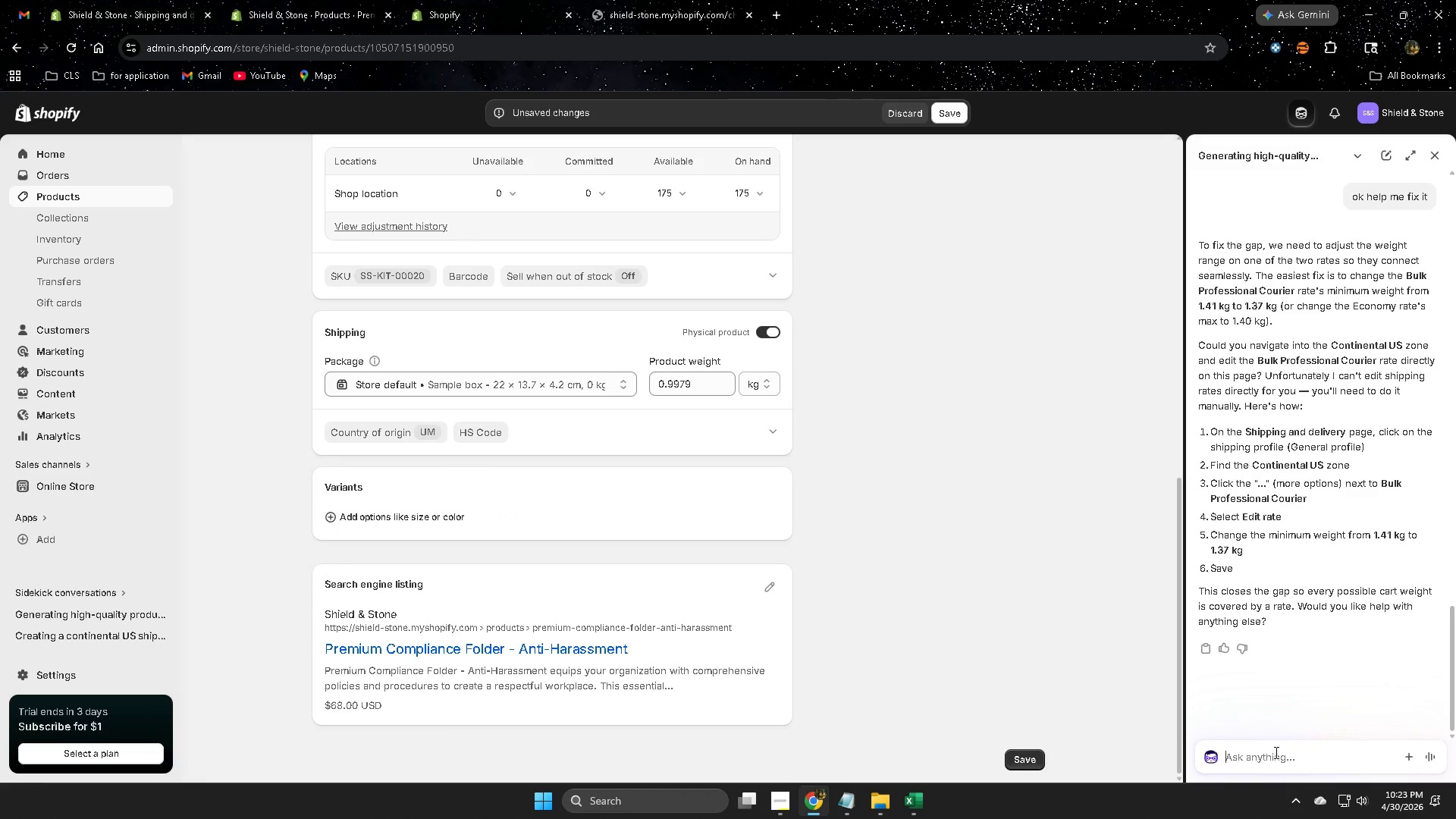 
key(Control+ControlLeft)
 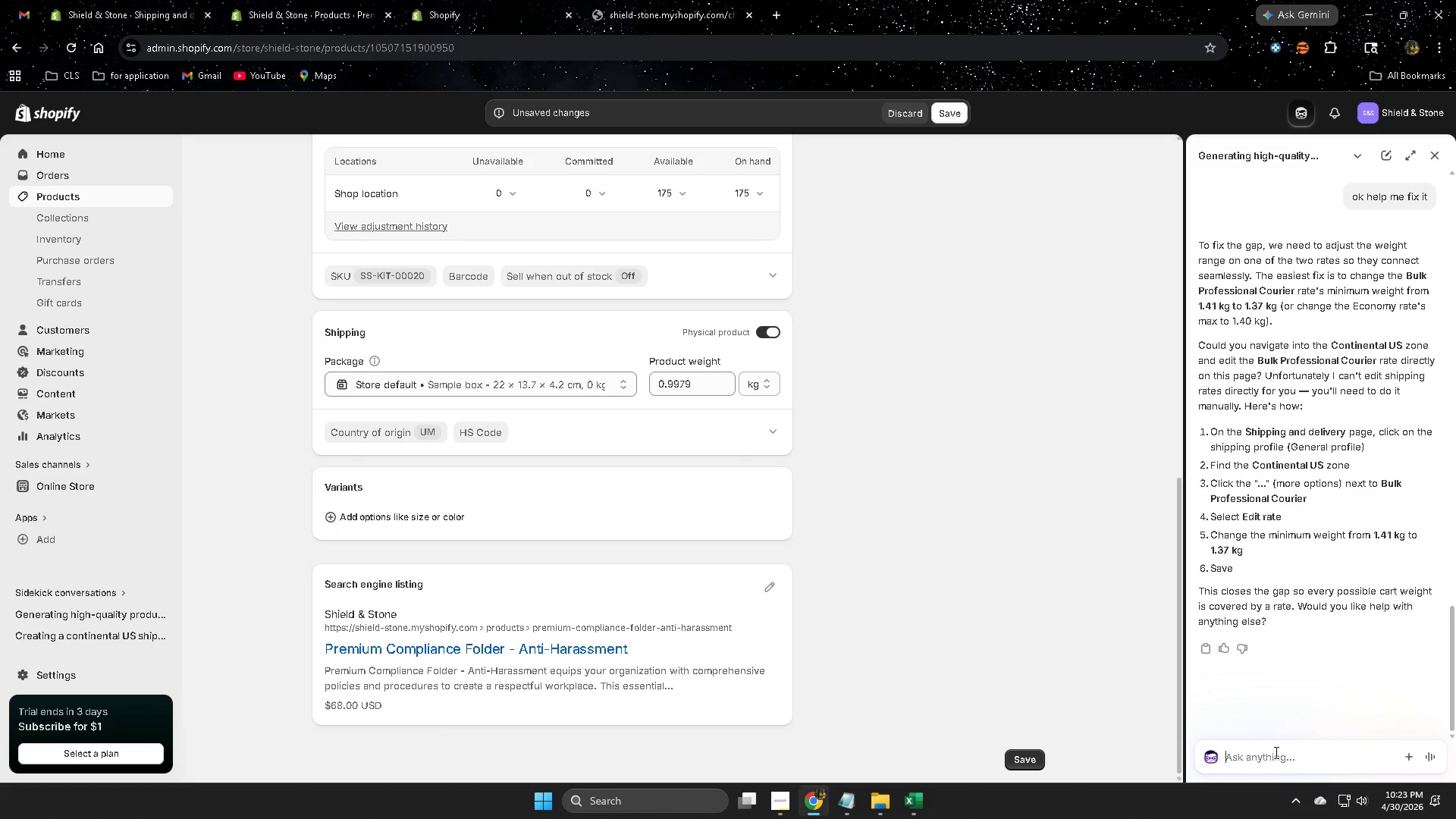 
key(Control+V)
 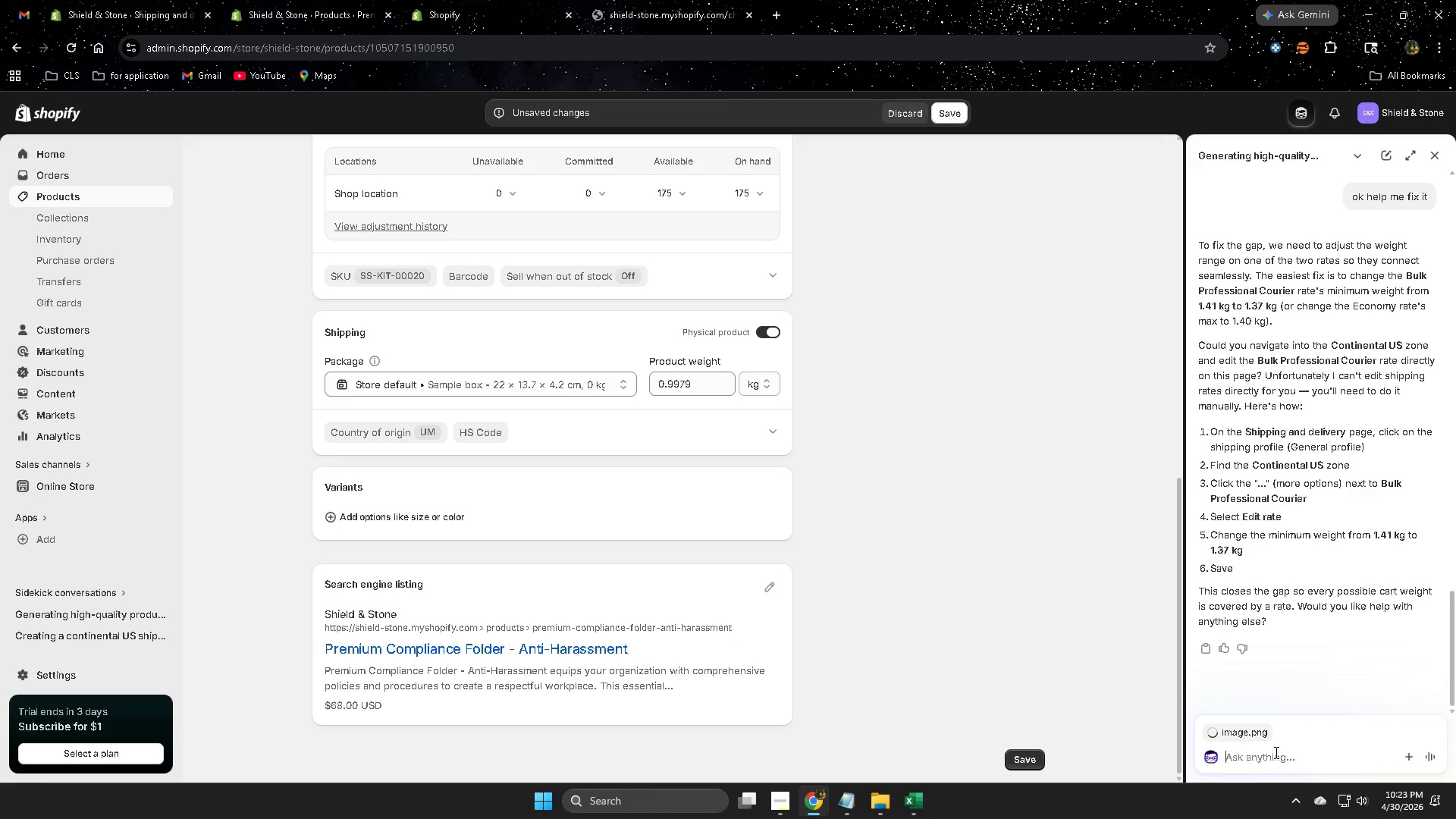 
type(why)
key(Backspace)
type(y this happp)
key(Backspace)
type(en when i try to check it it )
key(Backspace)
key(Backspace)
key(Backspace)
key(Backspace)
key(Backspace)
type(i)
key(Backspace)
type(f it work)
 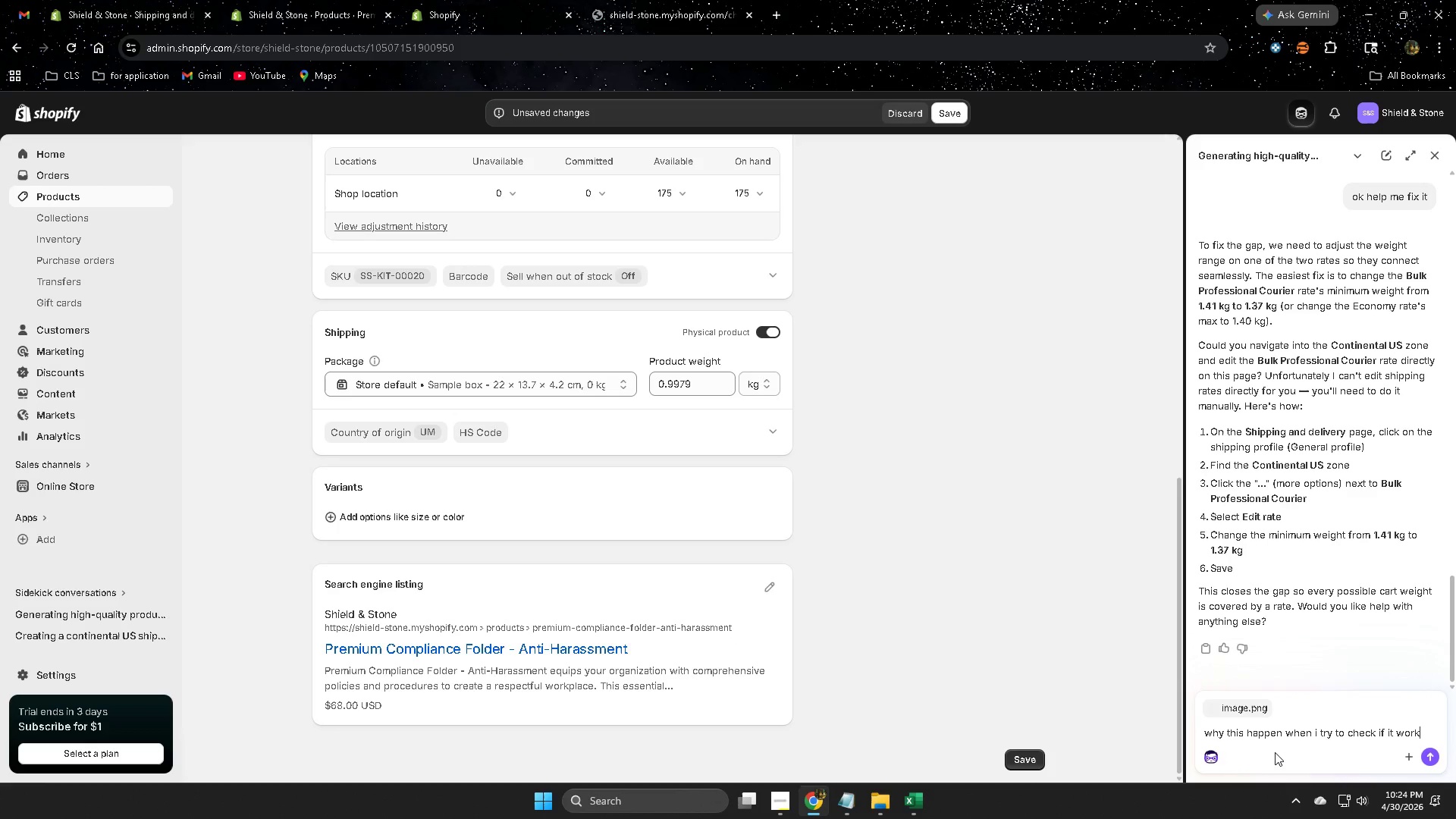 
key(Enter)
 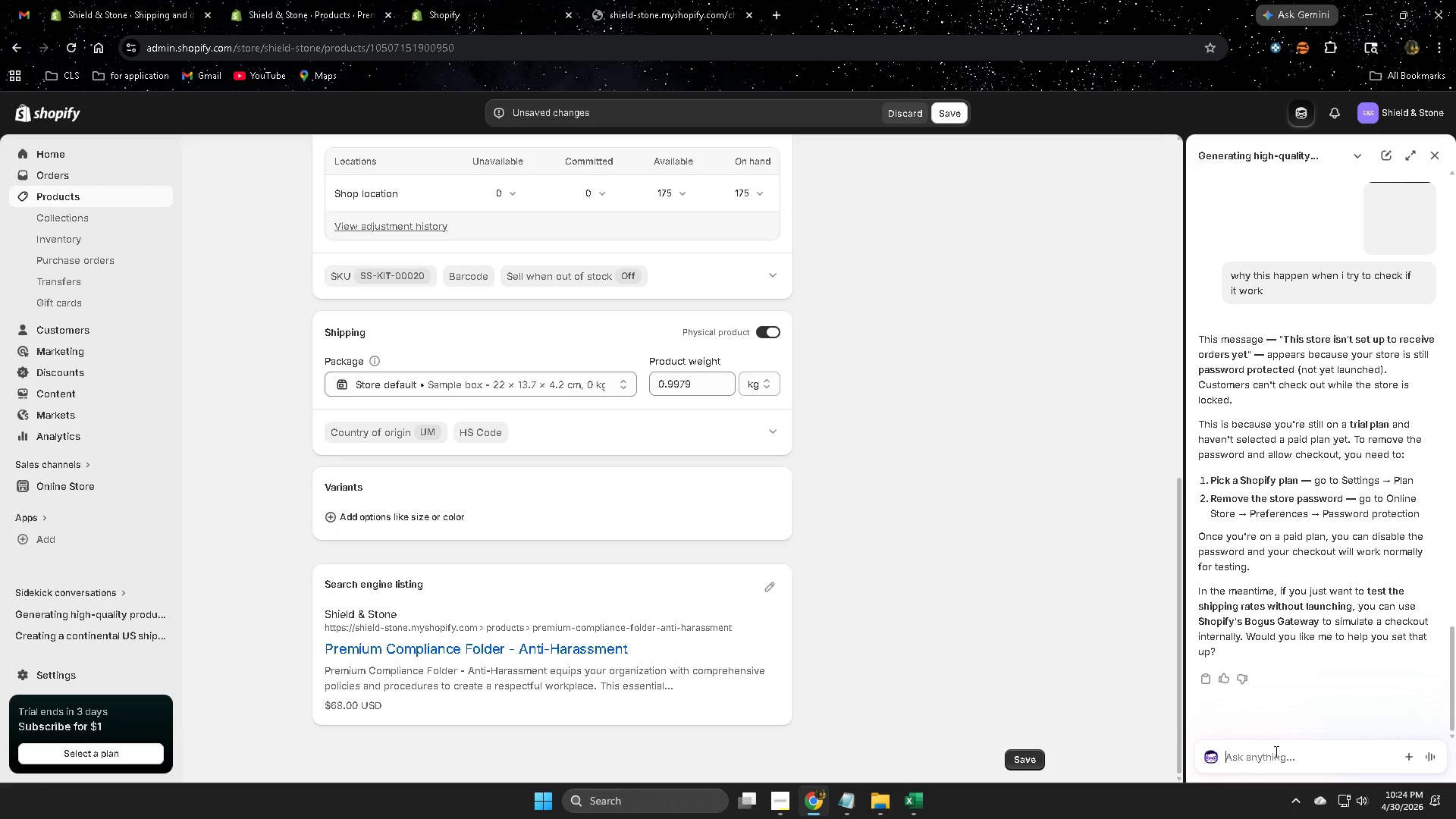 
wait(29.39)
 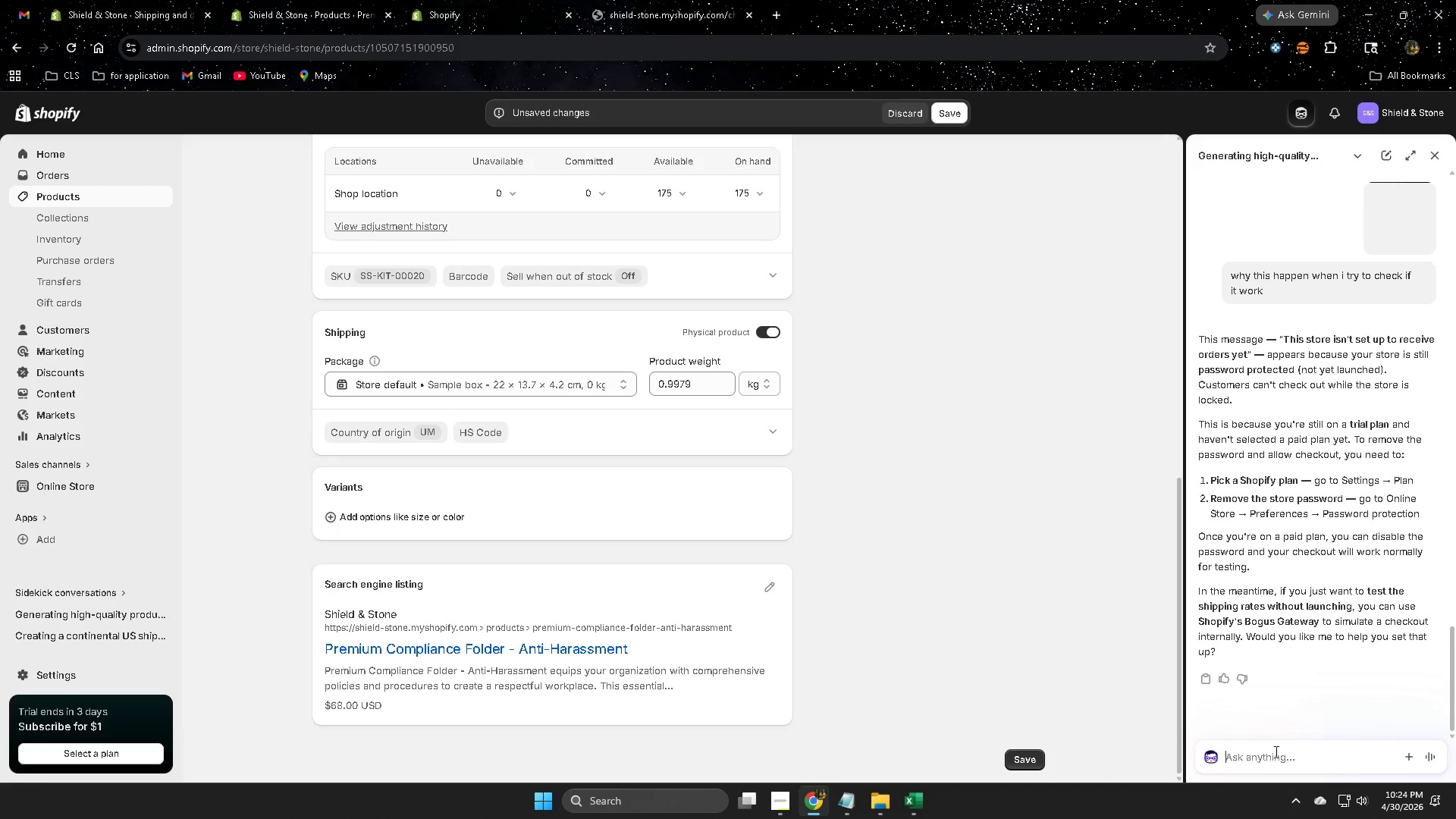 
left_click([1261, 750])
 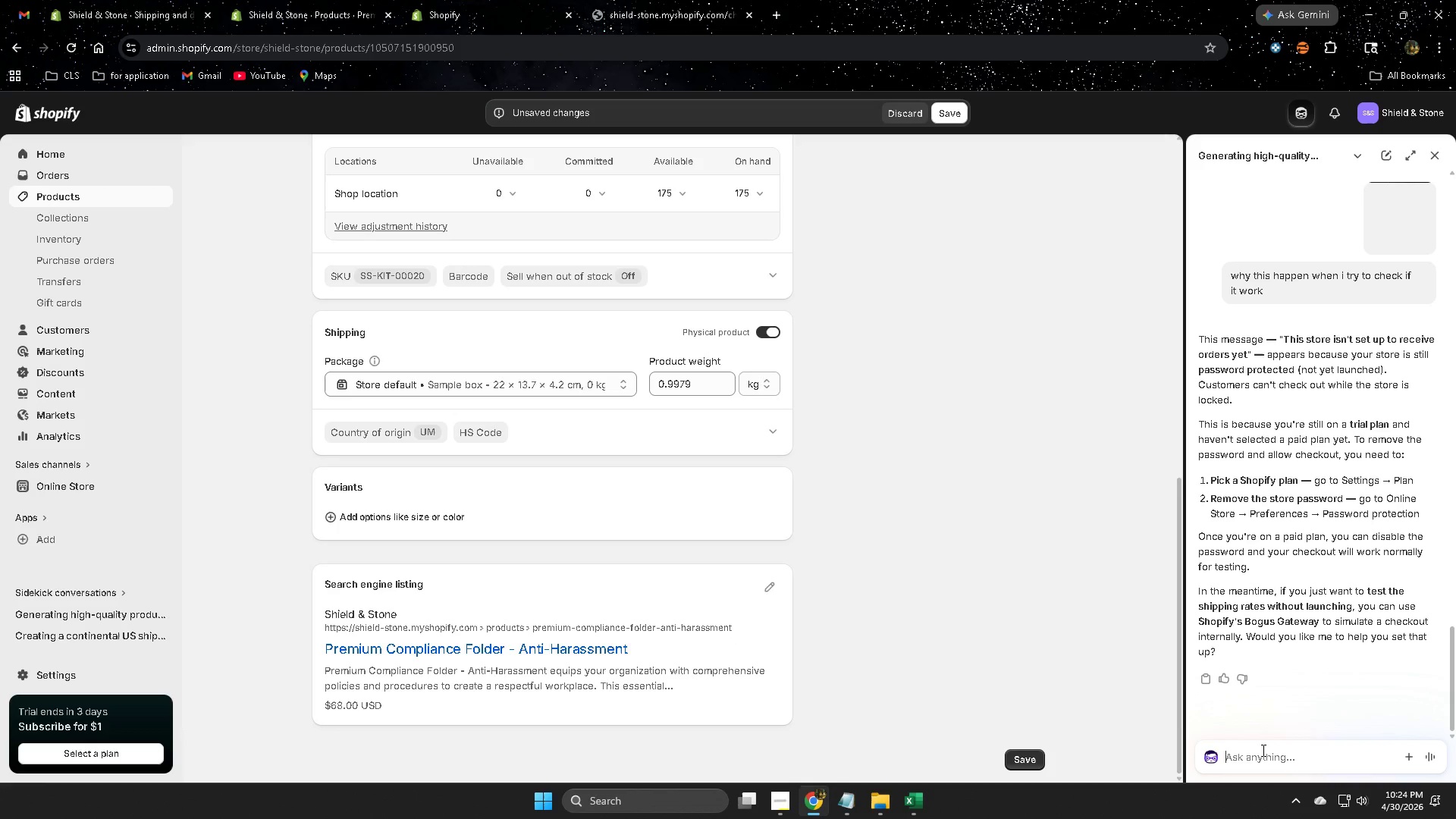 
type(lets )
 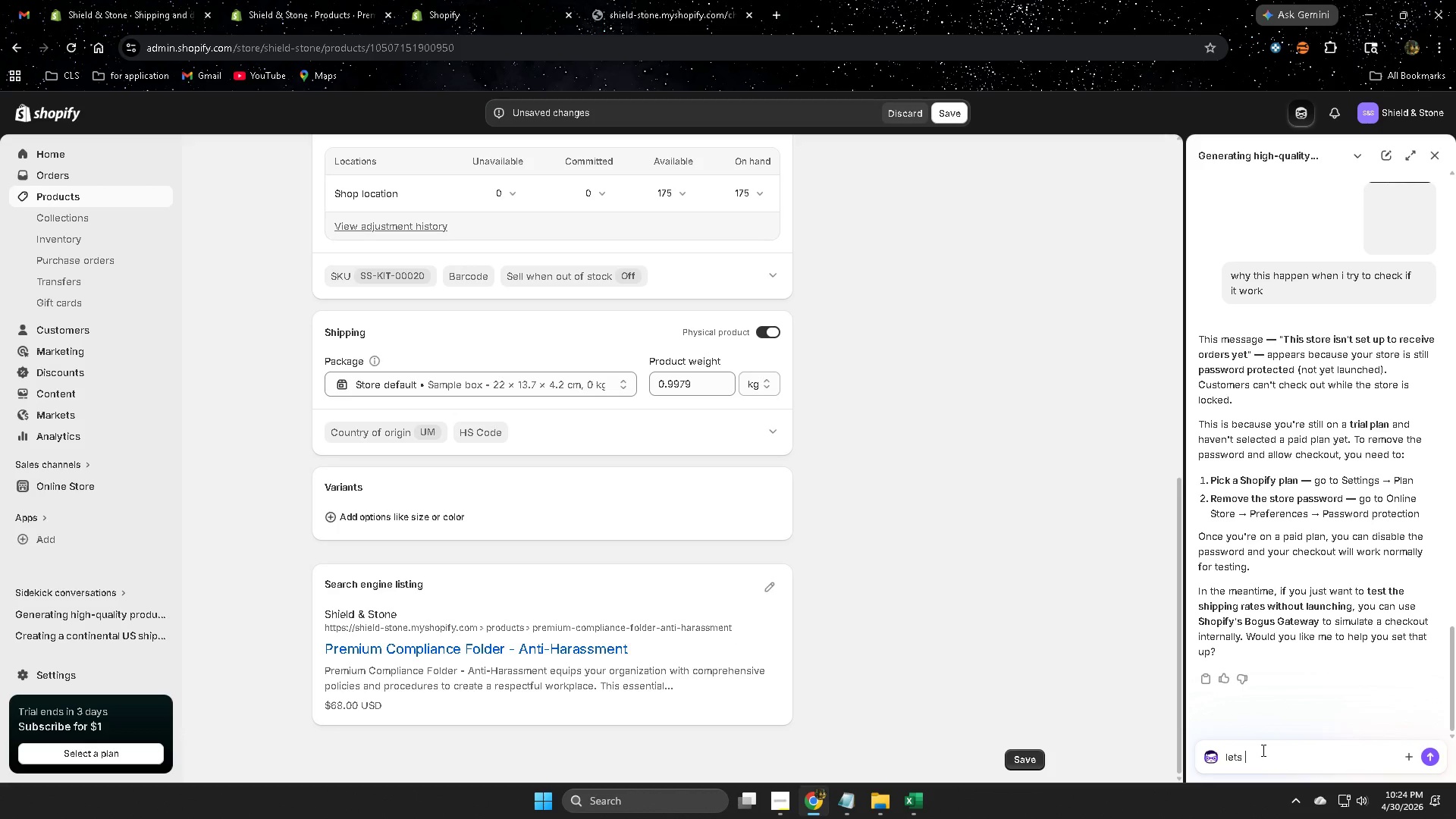 
type(try it later )
 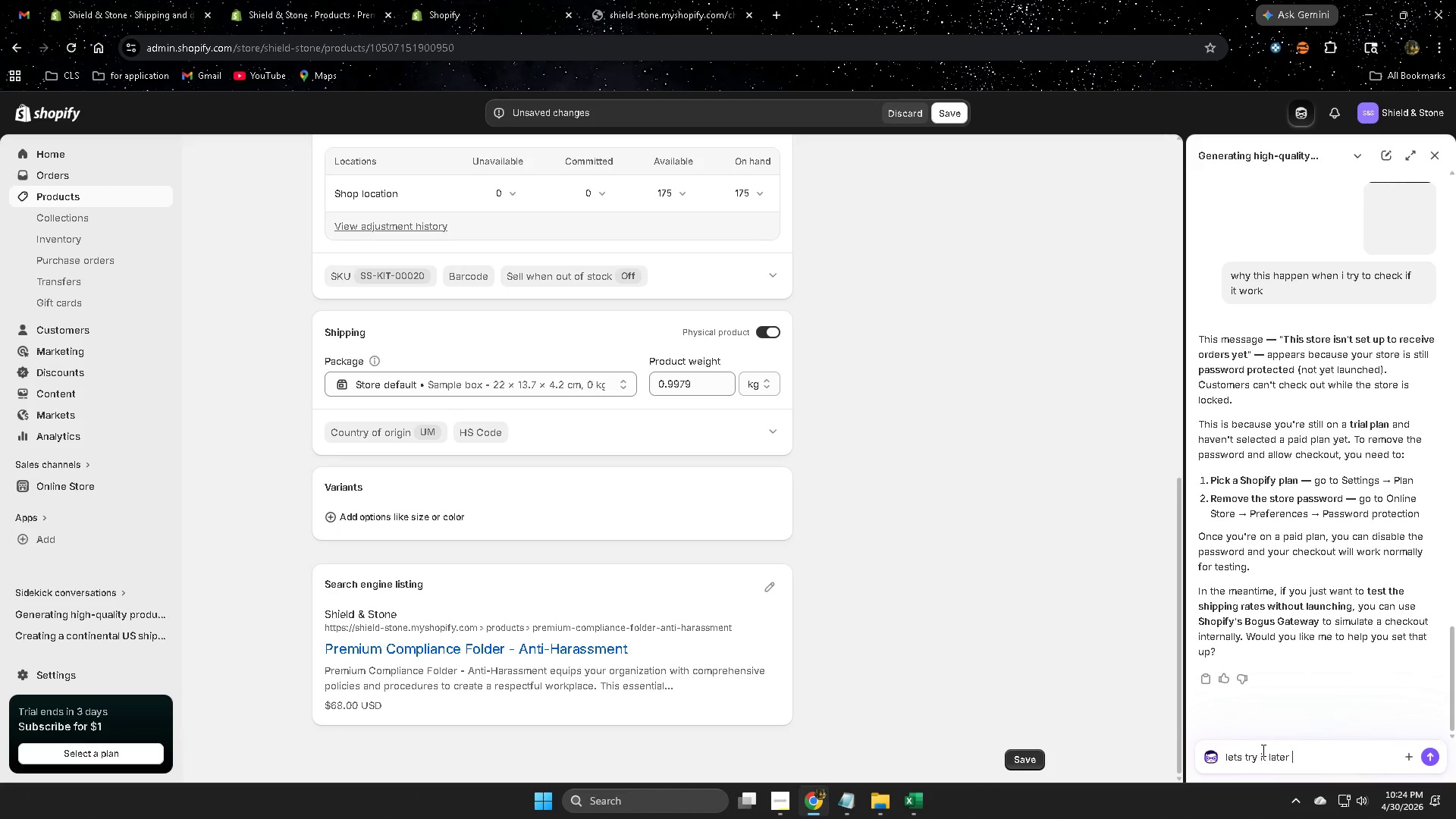 
hold_key(key=Backspace, duration=1.12)
 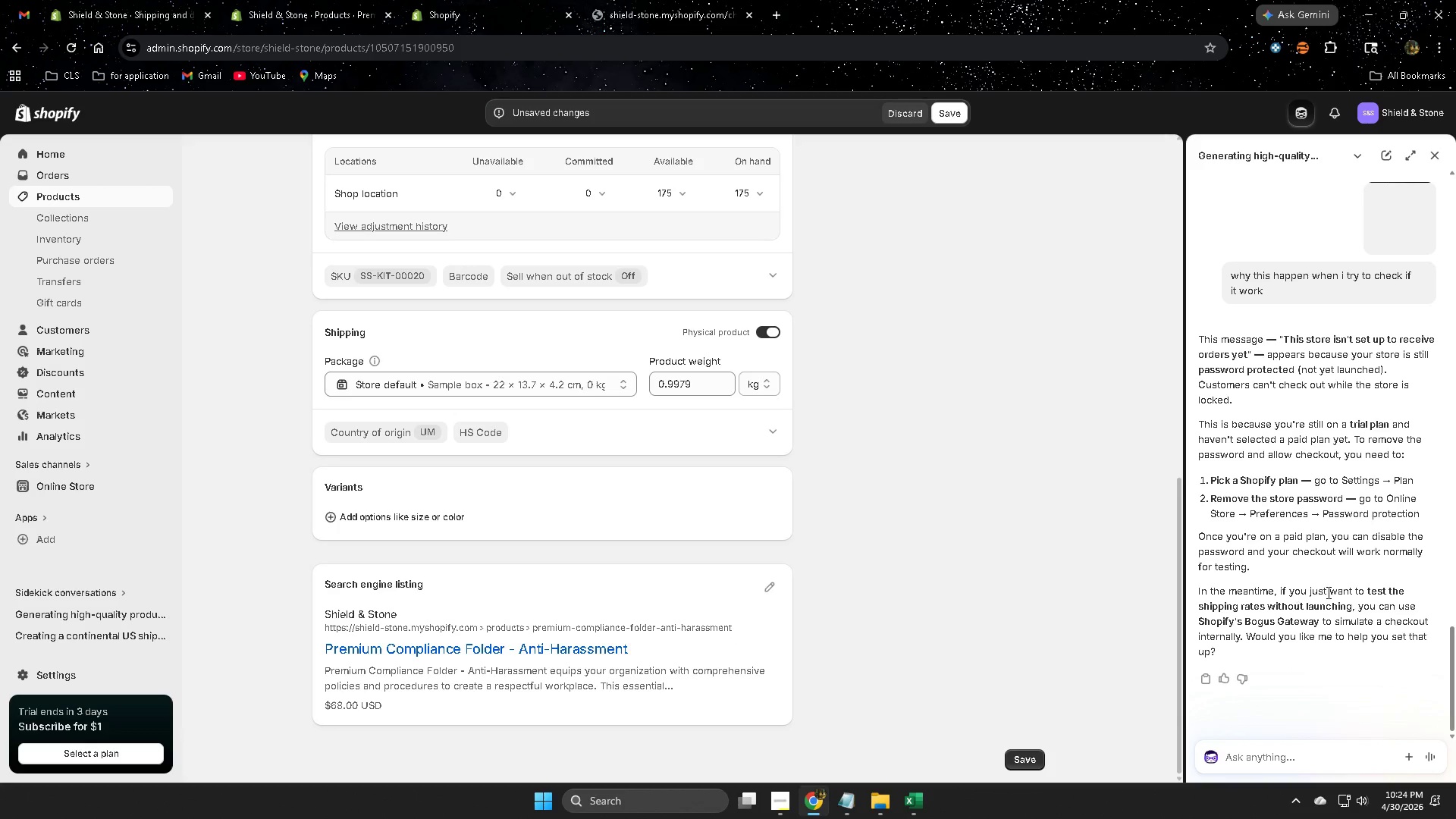 
left_click([1373, 588])
 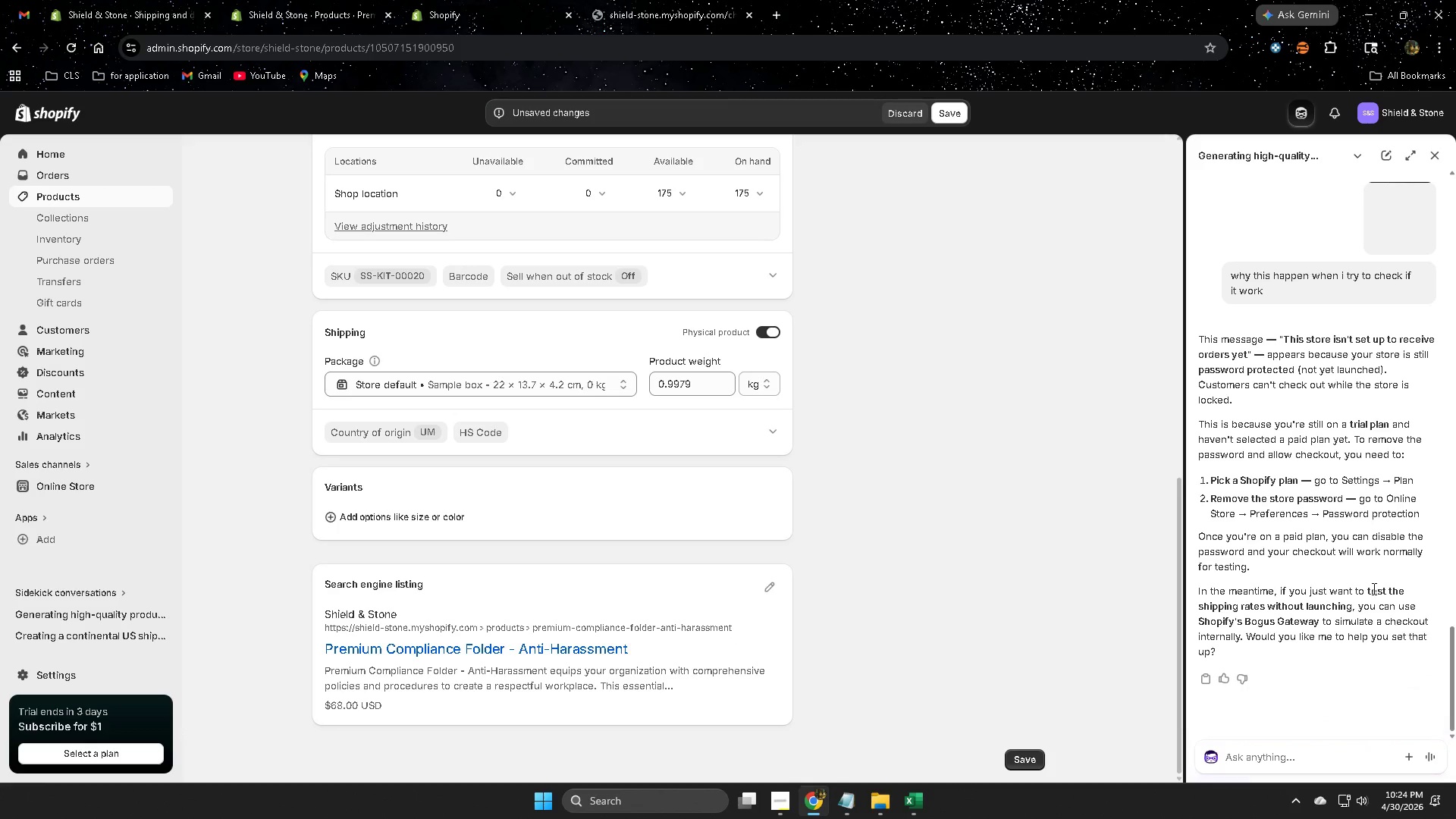 
left_click_drag(start_coordinate=[1373, 588], to_coordinate=[1424, 651])
 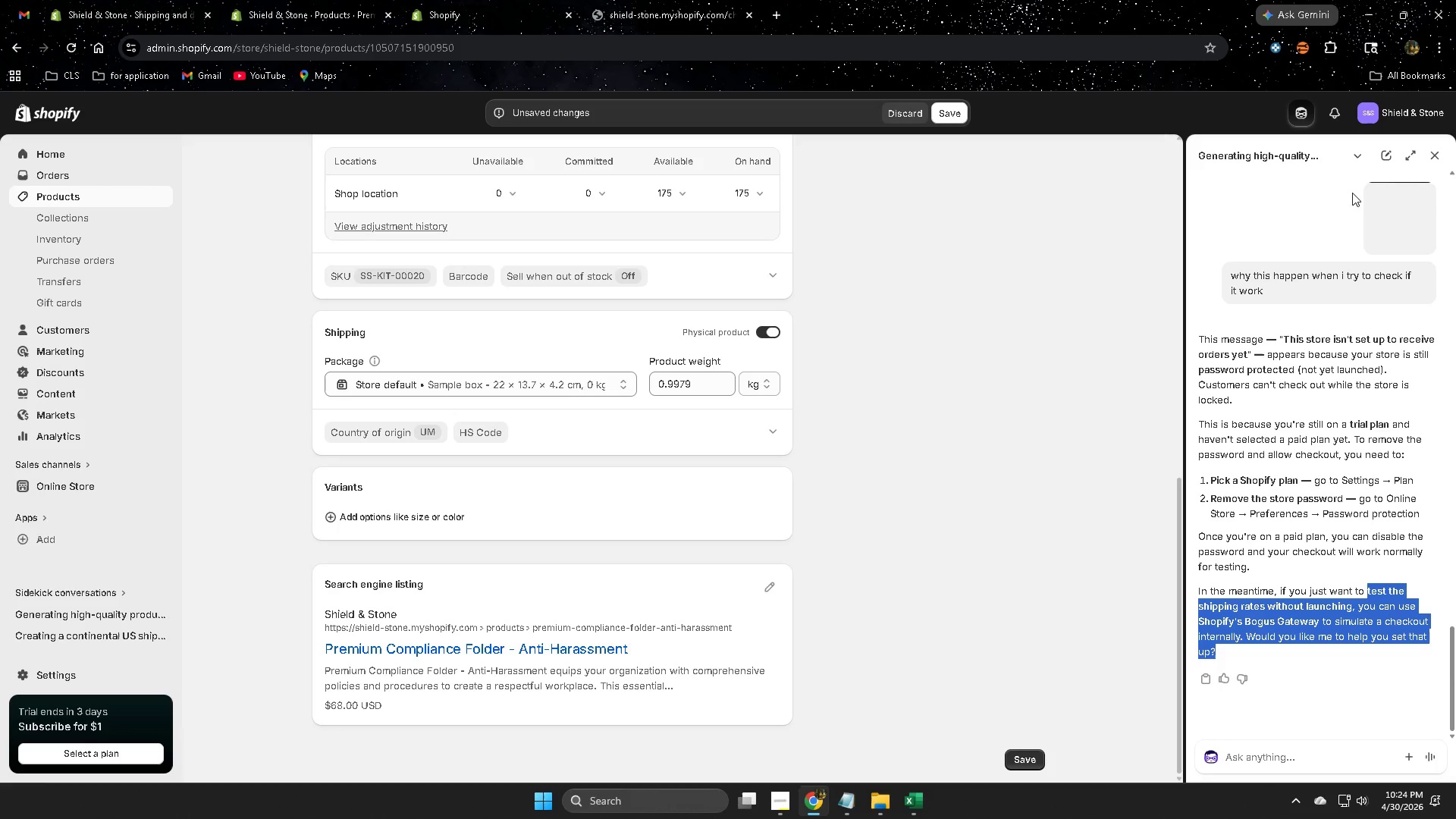 
key(Control+ControlLeft)
 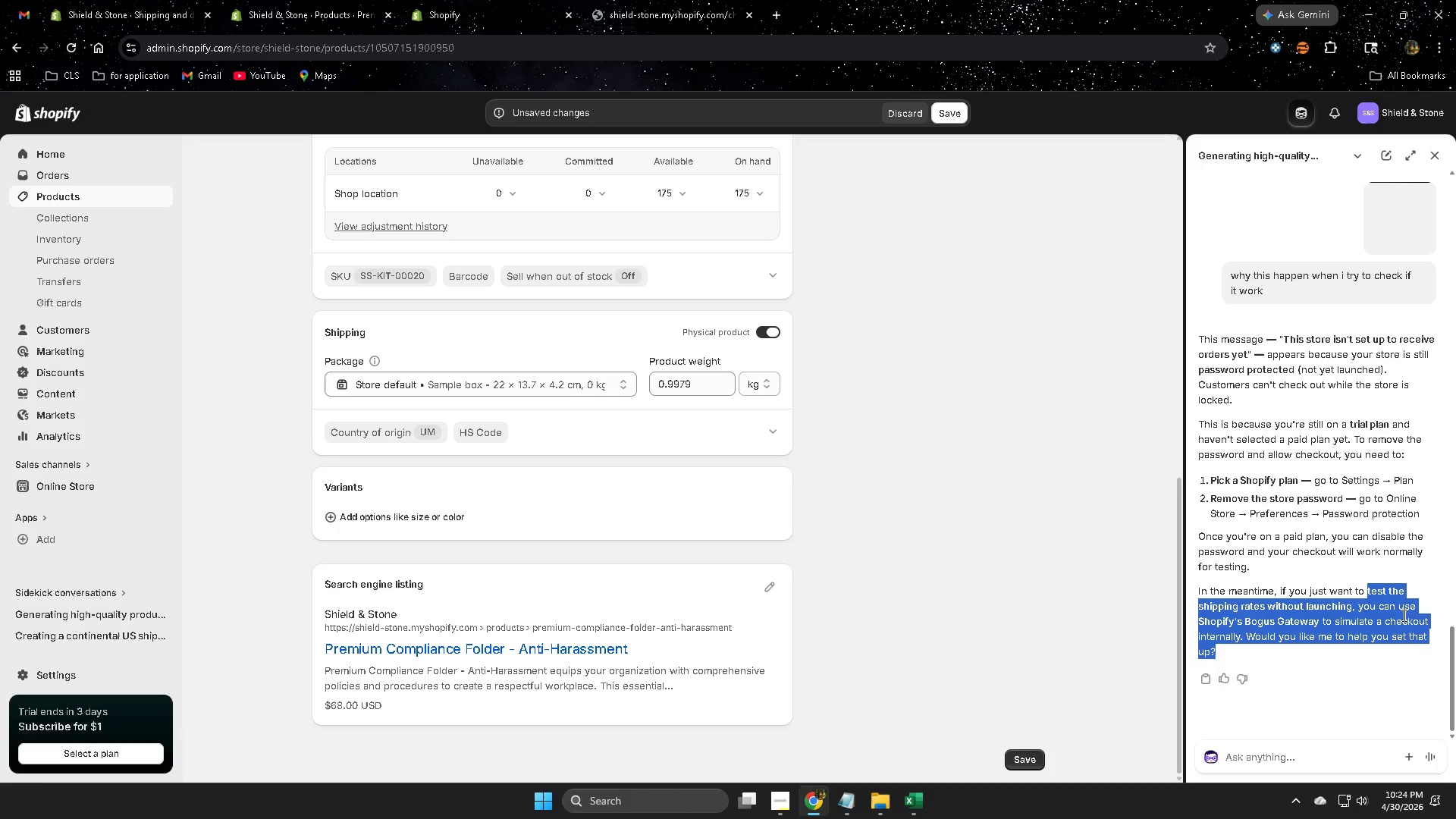 
key(Control+C)
 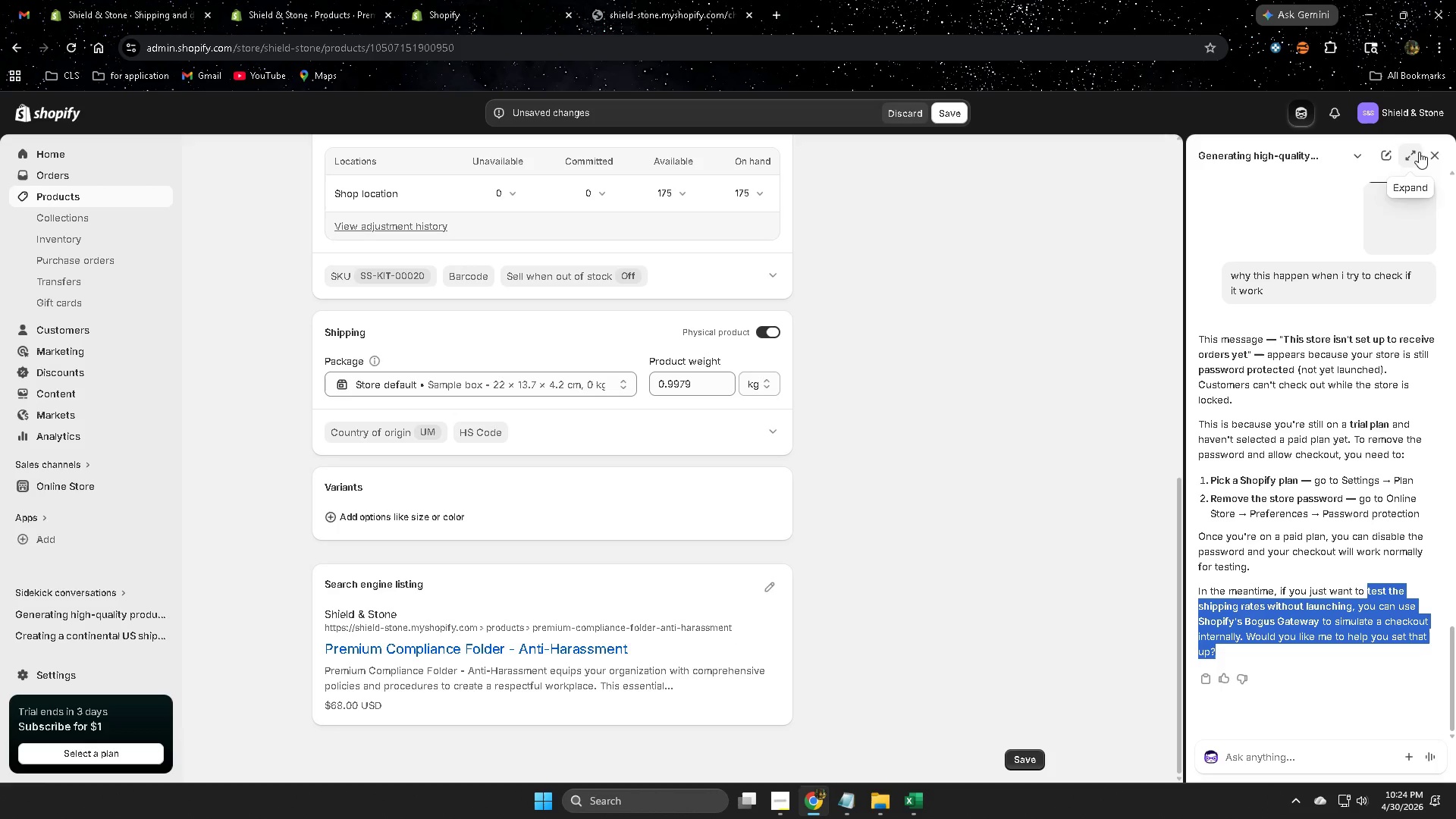 
left_click([1430, 152])
 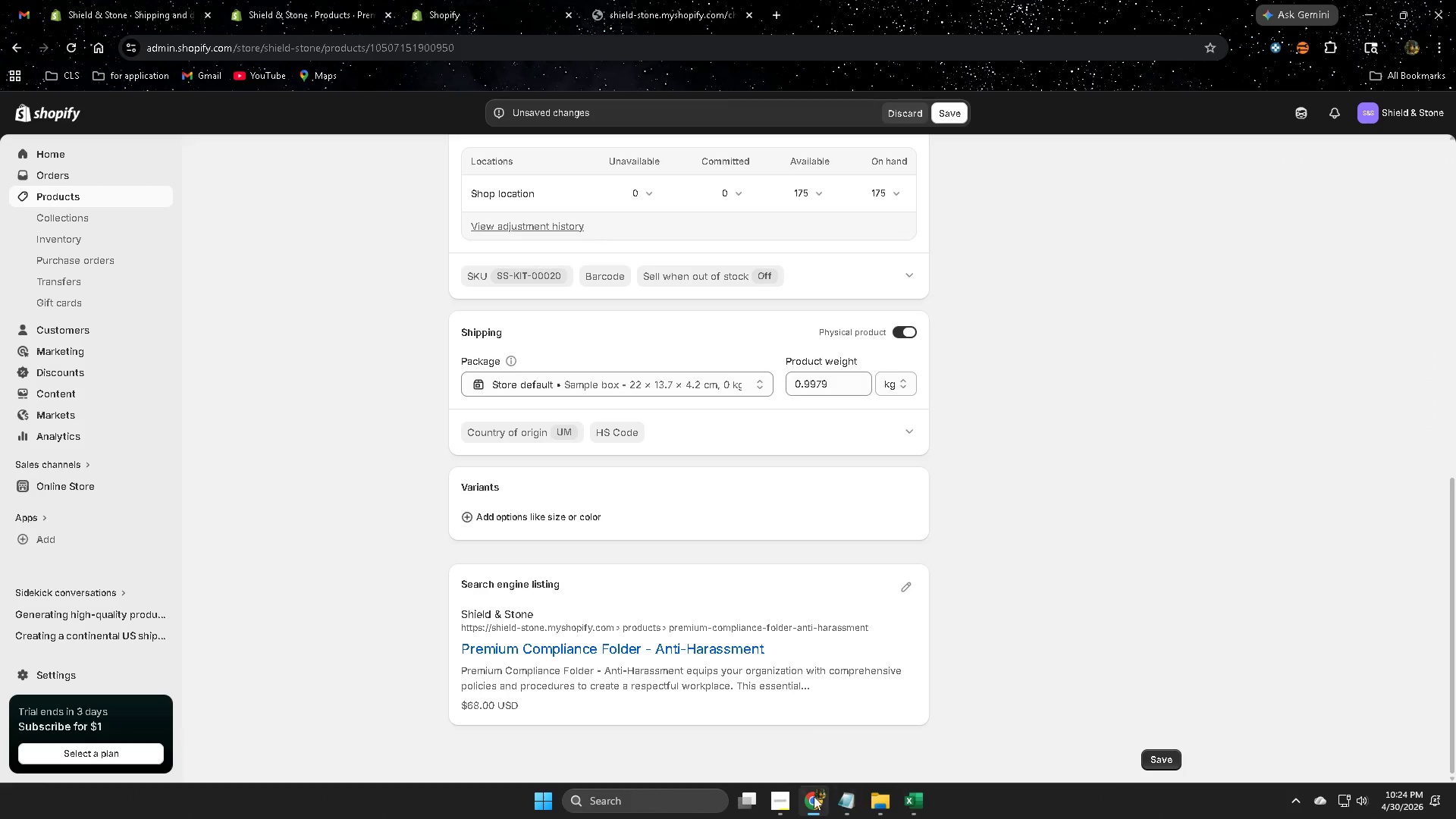 
left_click([844, 795])
 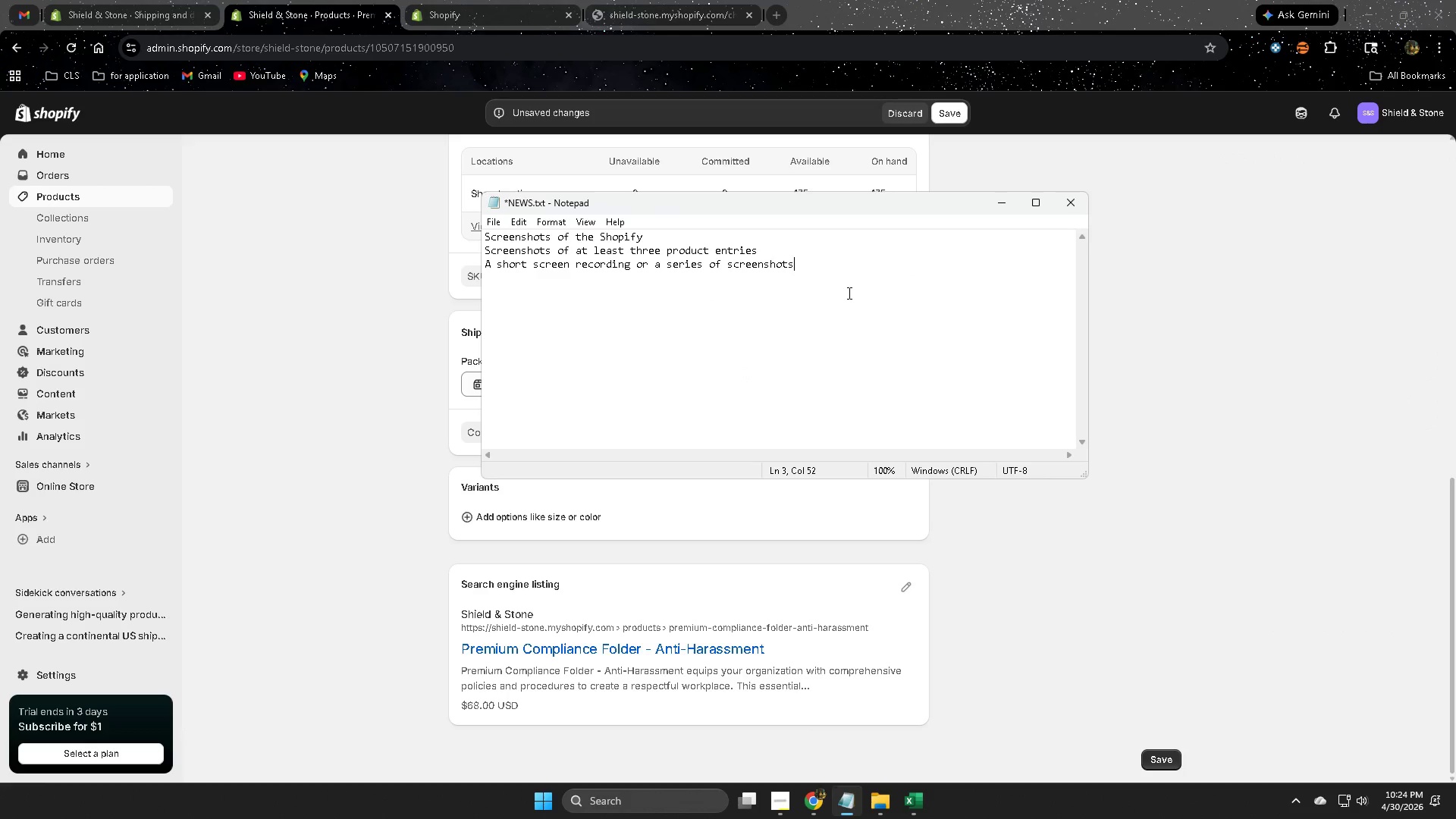 
key(Enter)
 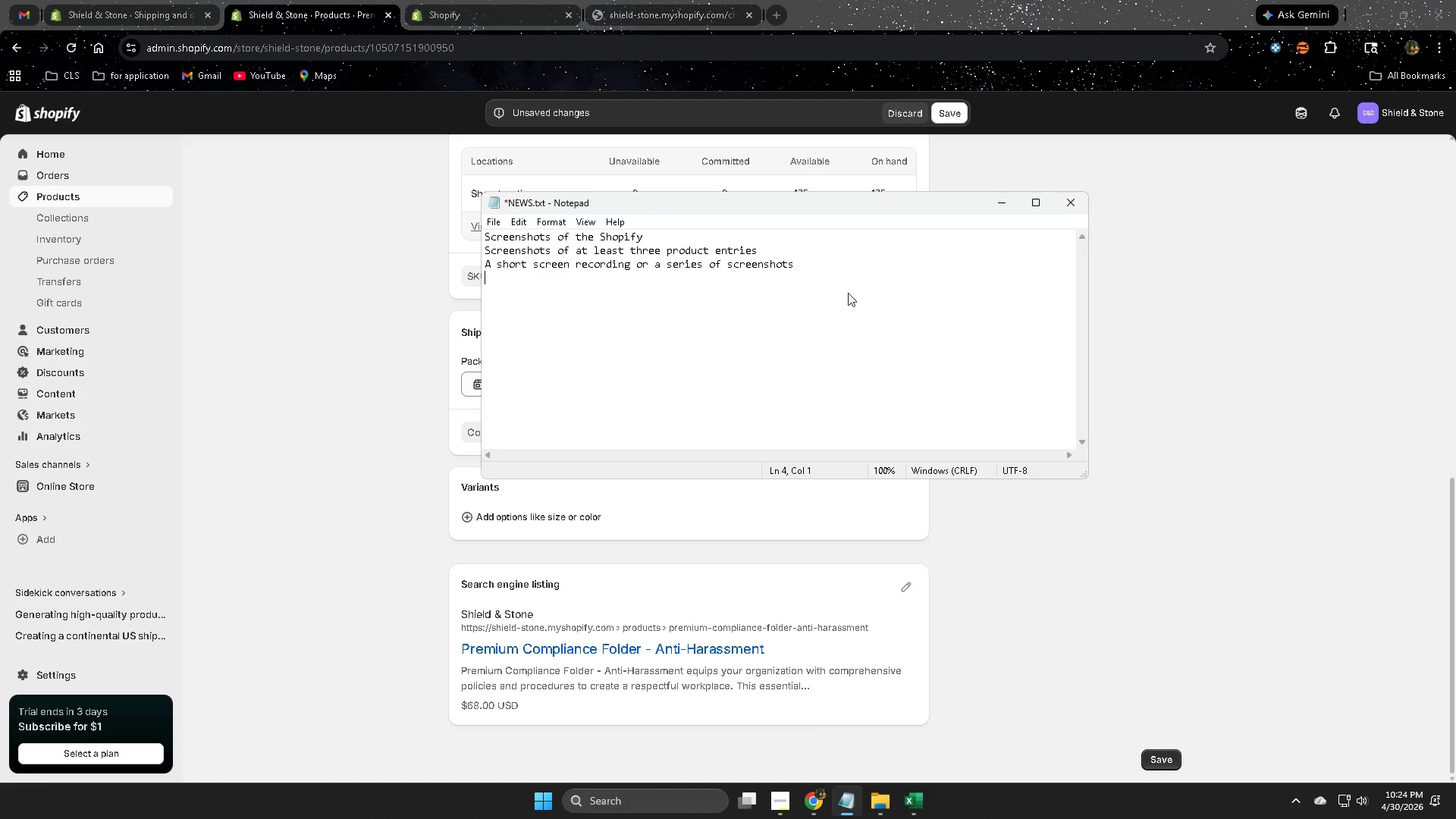 
key(Enter)
 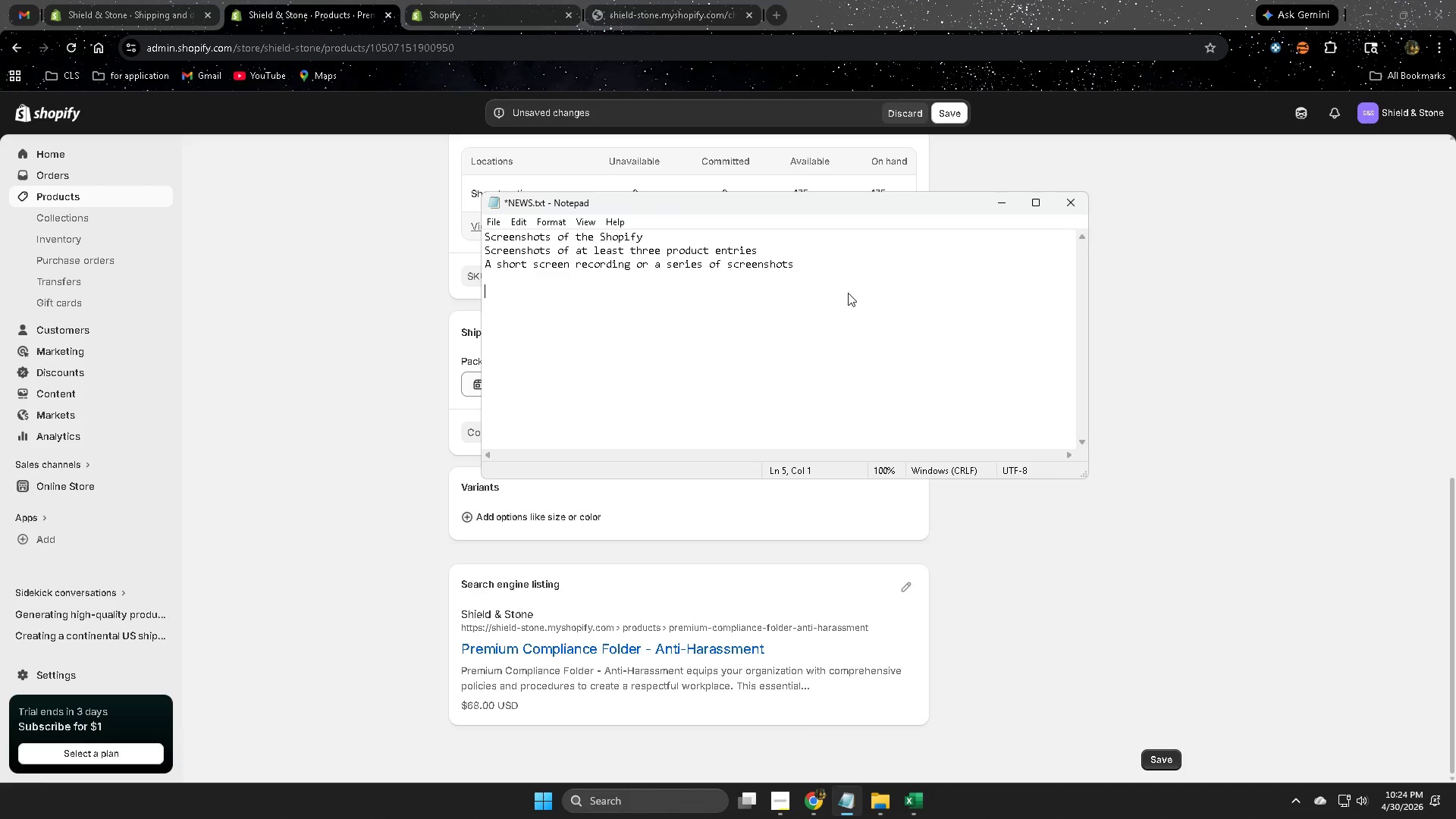 
key(Enter)
 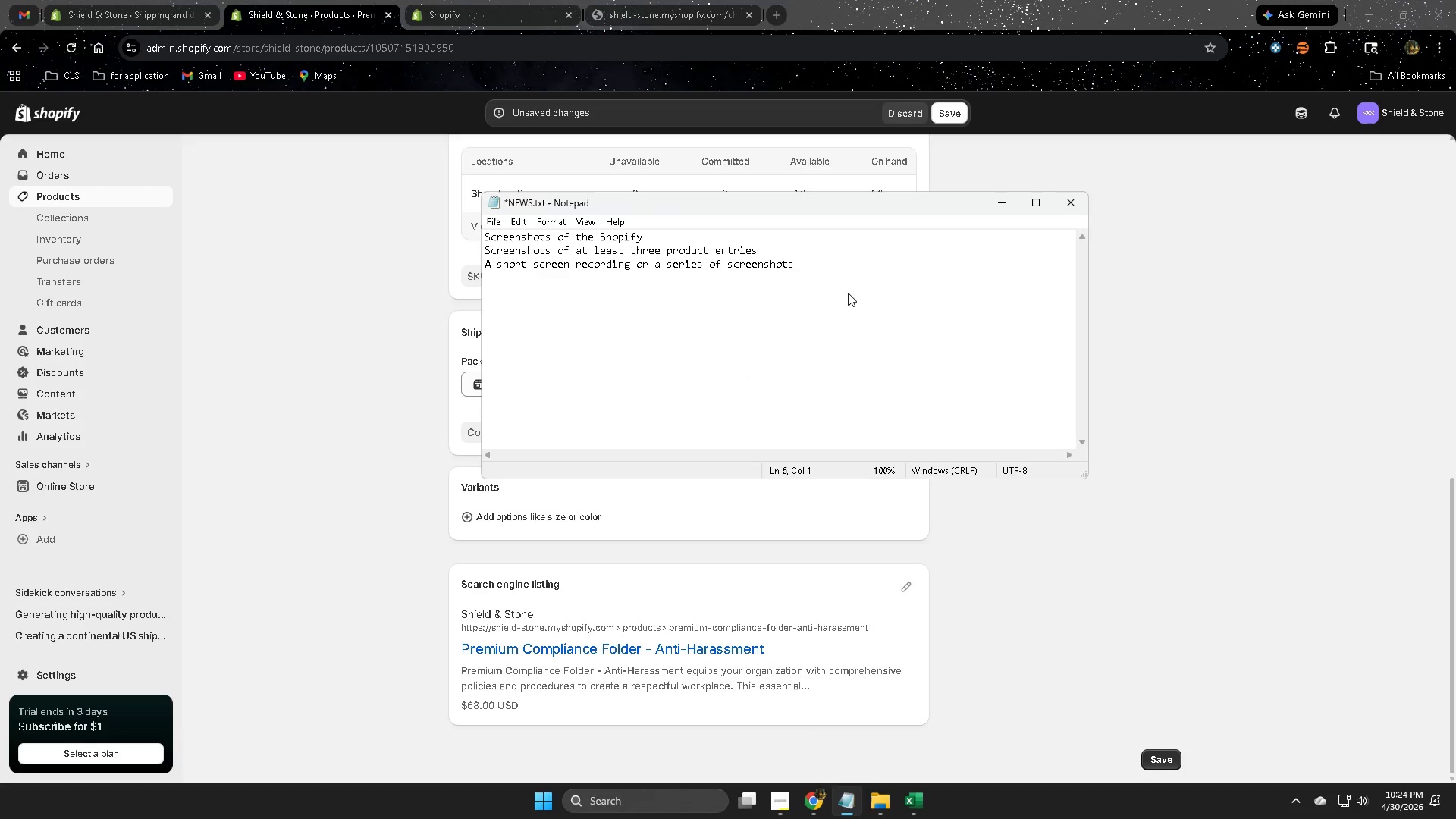 
key(Enter)
 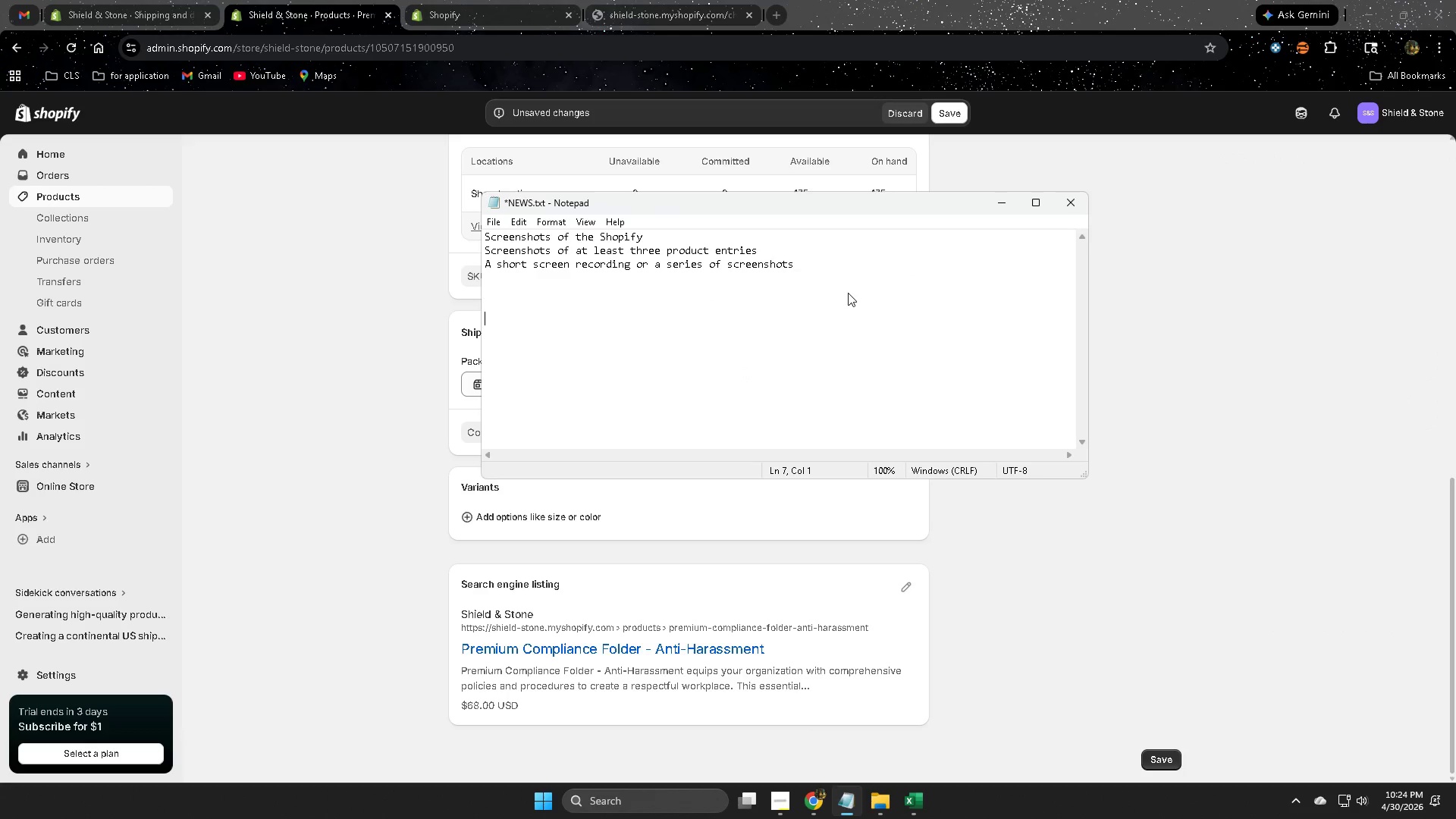 
key(Control+ControlLeft)
 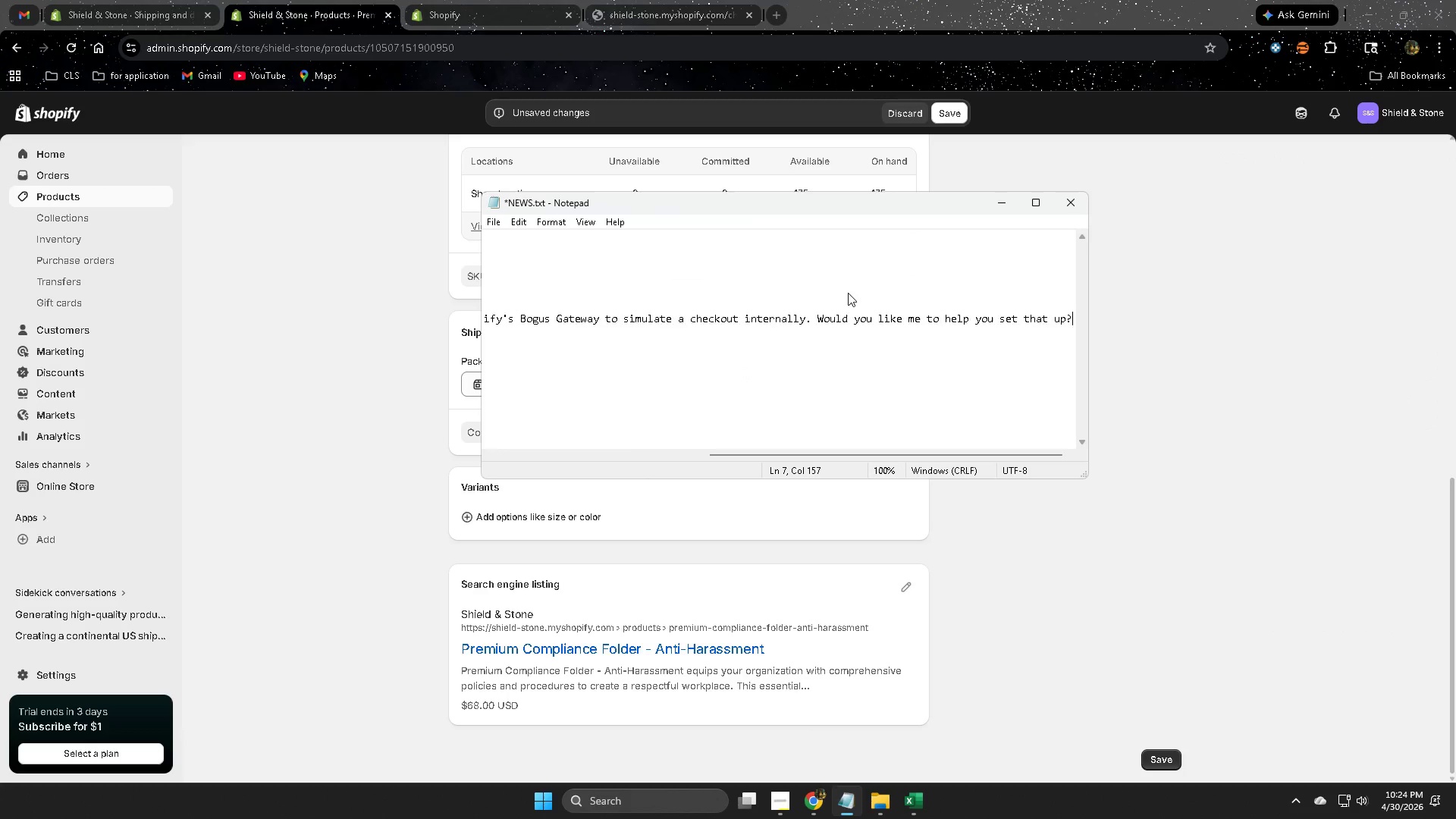 
key(Control+V)
 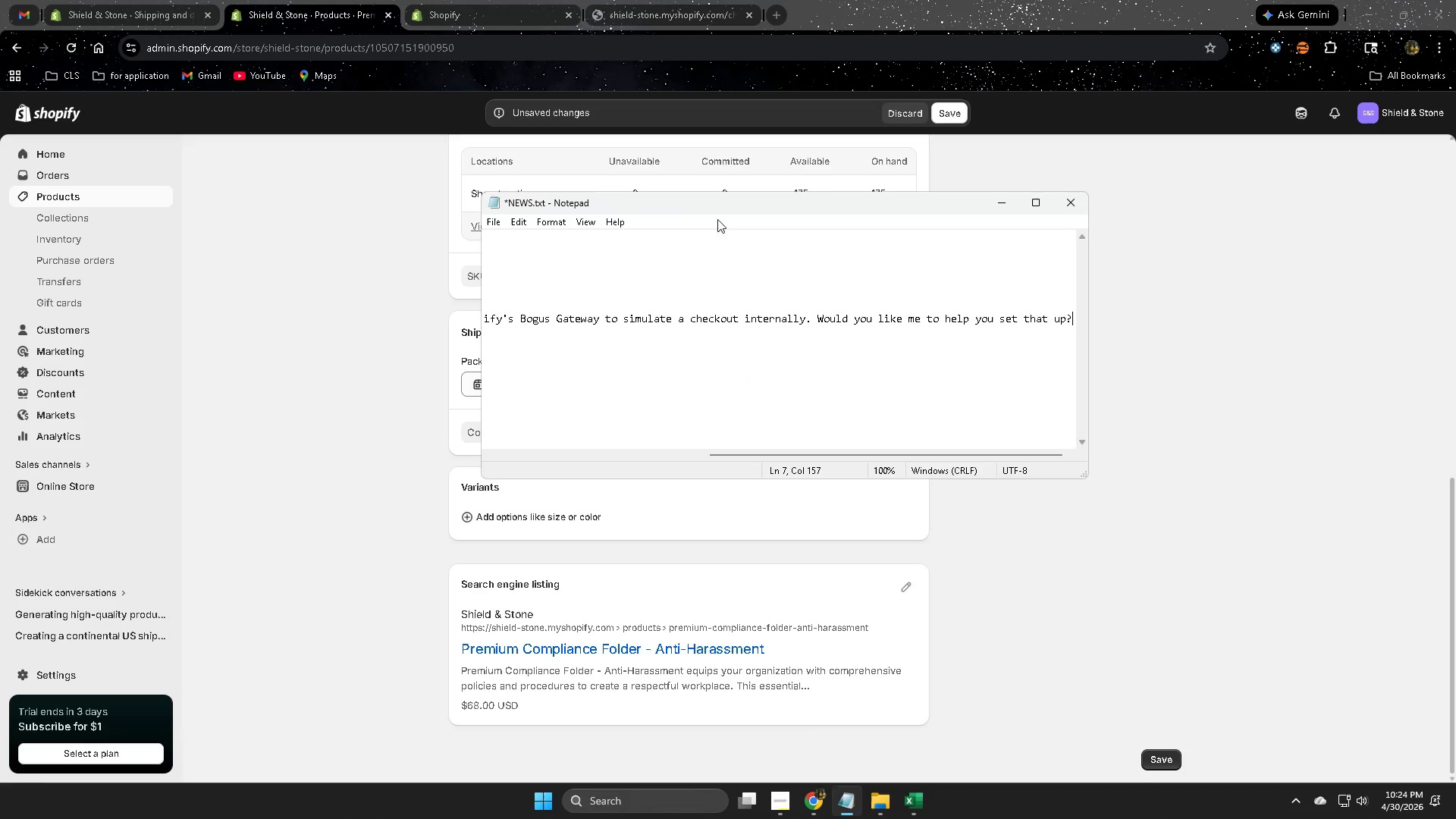 
left_click([1059, 0])
 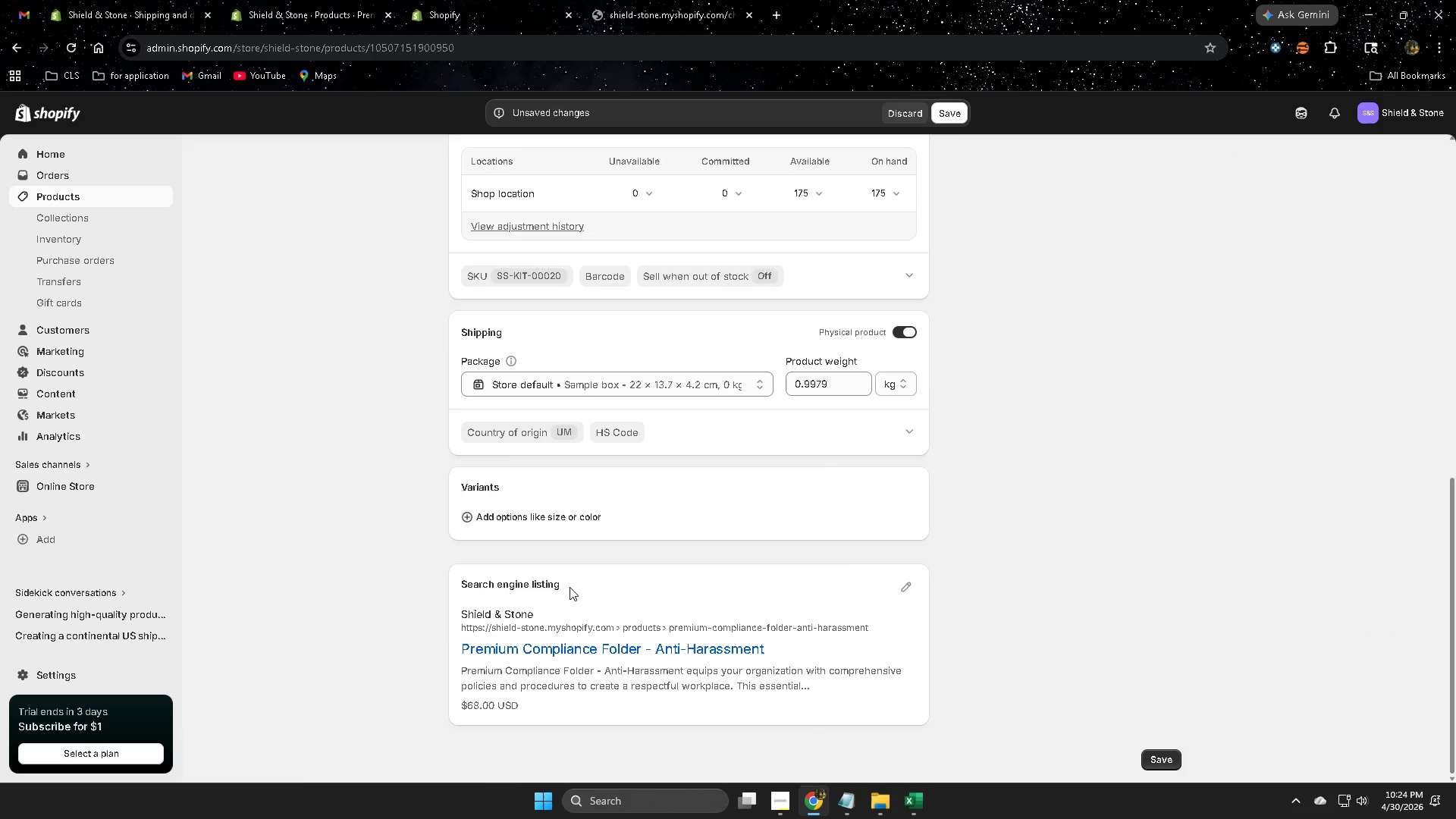 
scroll: coordinate [773, 611], scroll_direction: up, amount: 12.0
 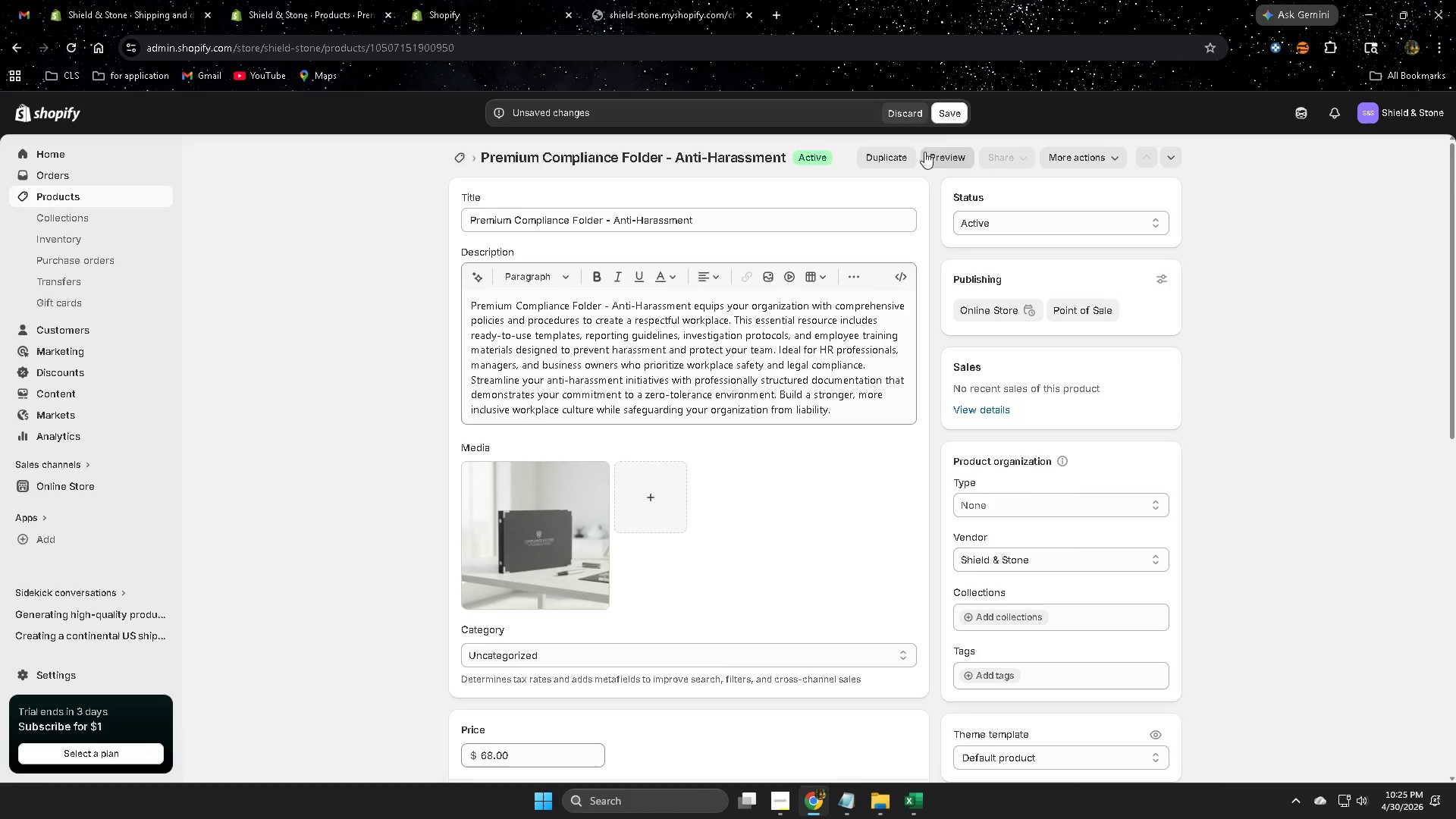 
left_click([943, 114])
 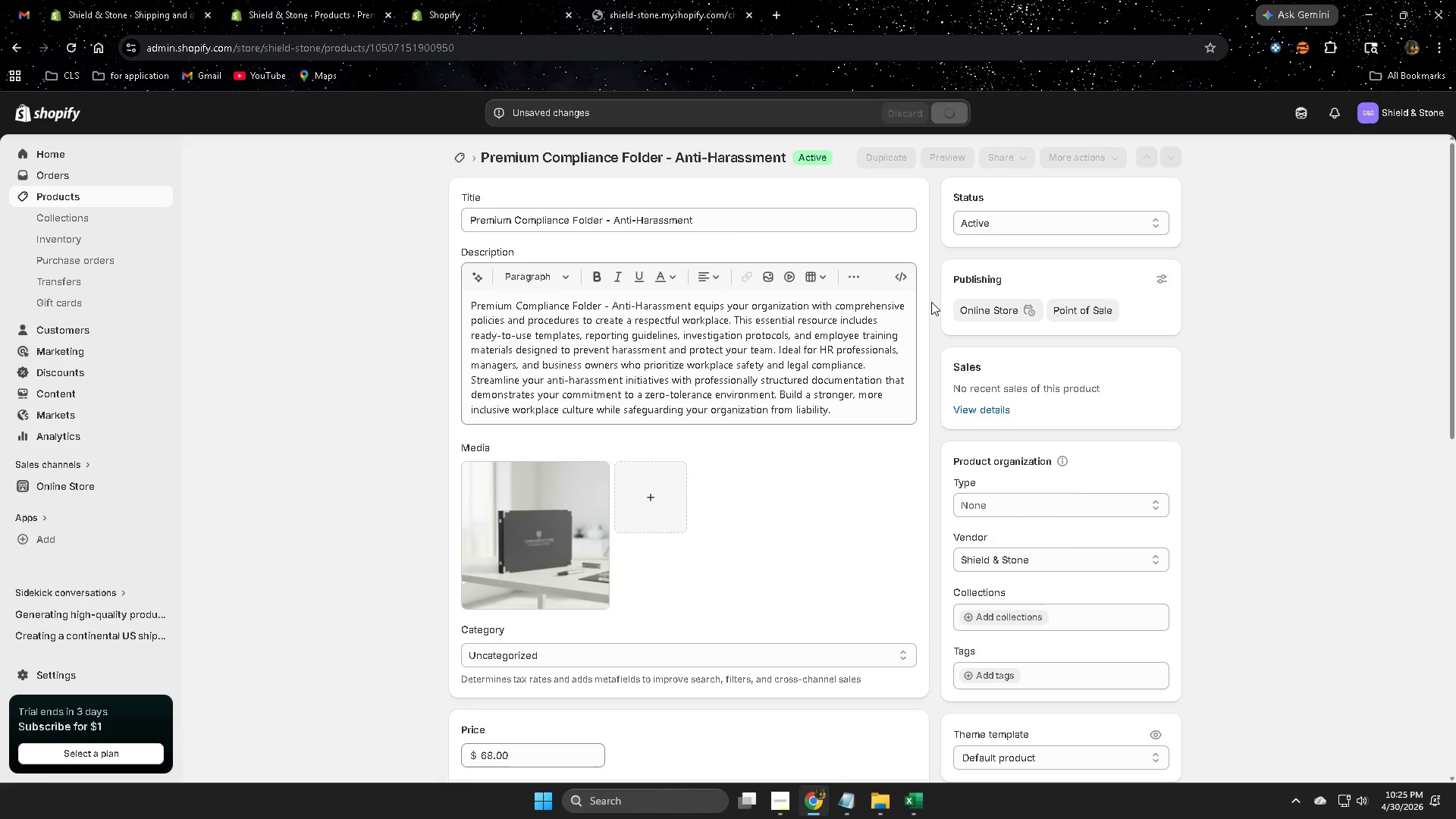 
scroll: coordinate [930, 447], scroll_direction: down, amount: 6.0
 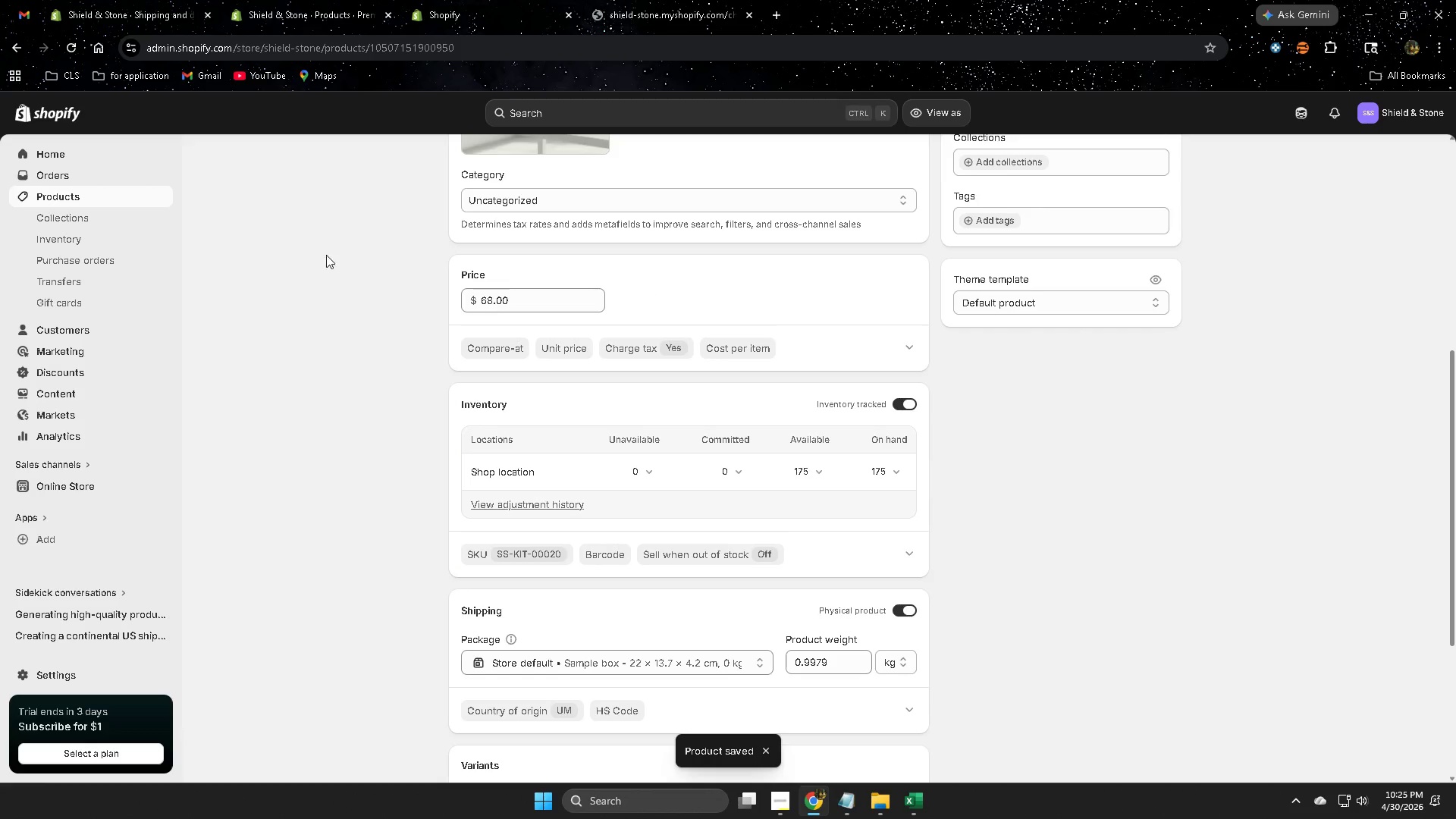 
scroll: coordinate [349, 352], scroll_direction: up, amount: 3.0
 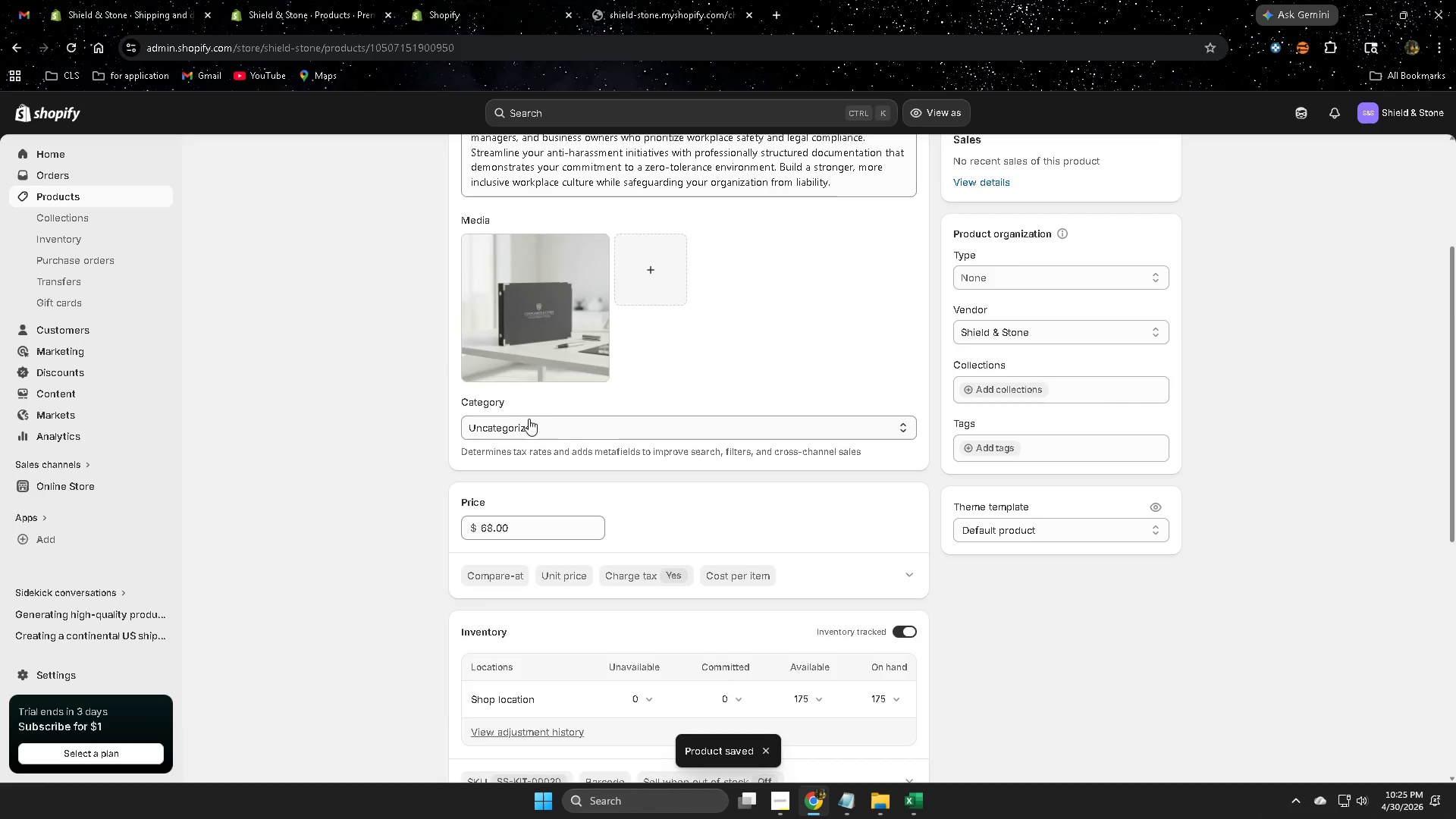 
scroll: coordinate [504, 425], scroll_direction: down, amount: 4.0
 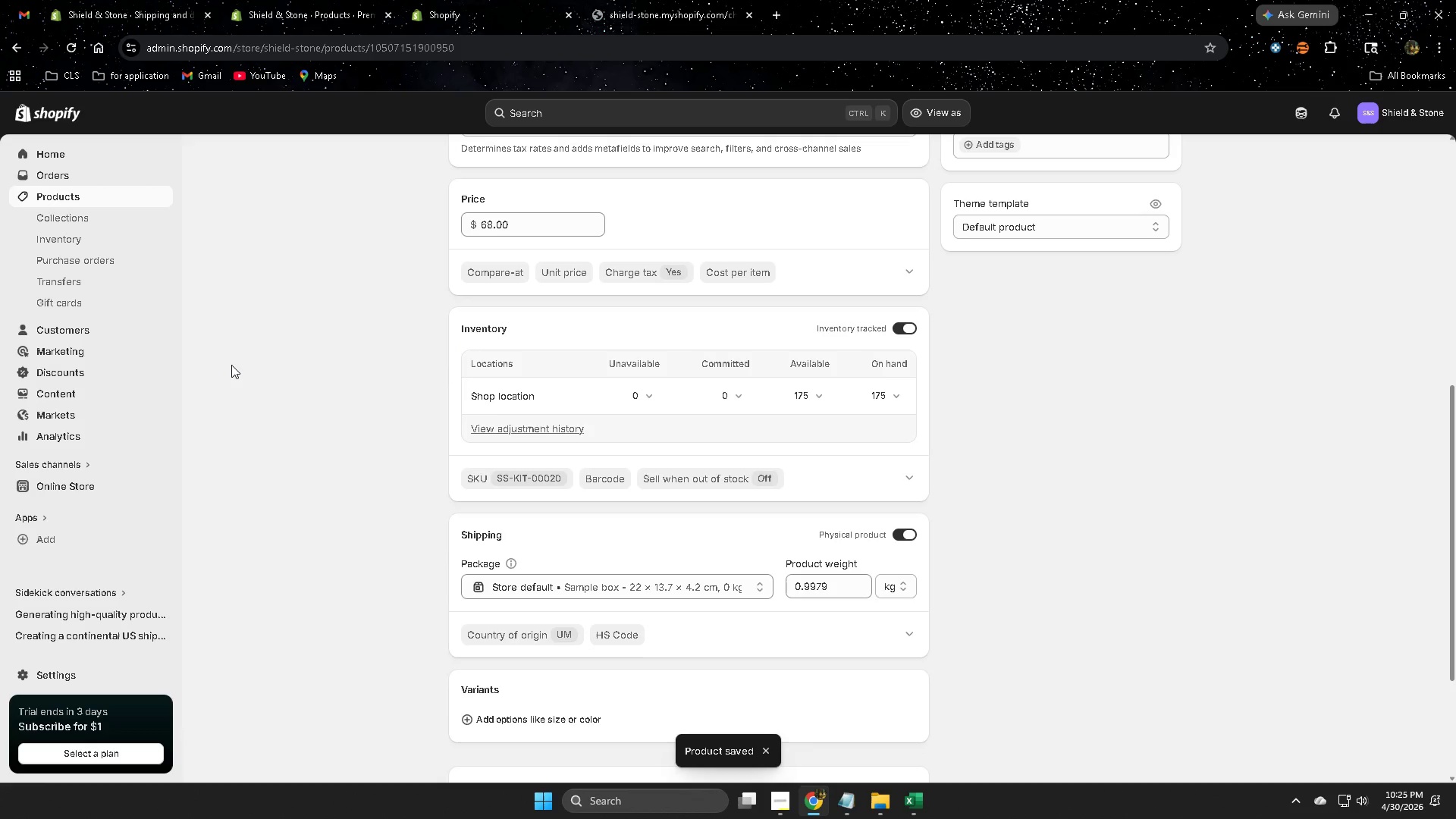 
scroll: coordinate [231, 365], scroll_direction: up, amount: 3.0
 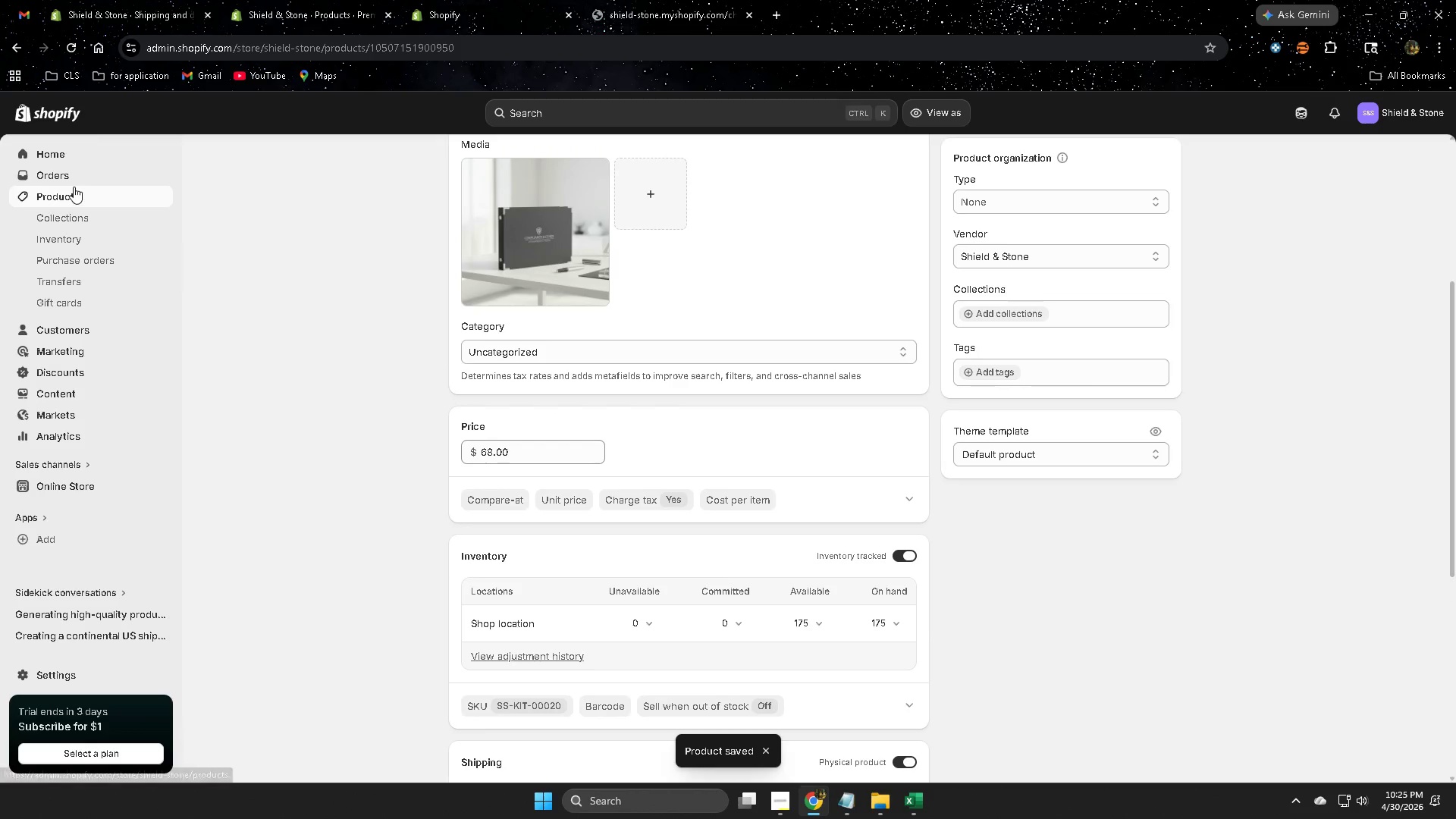 
left_click([74, 196])
 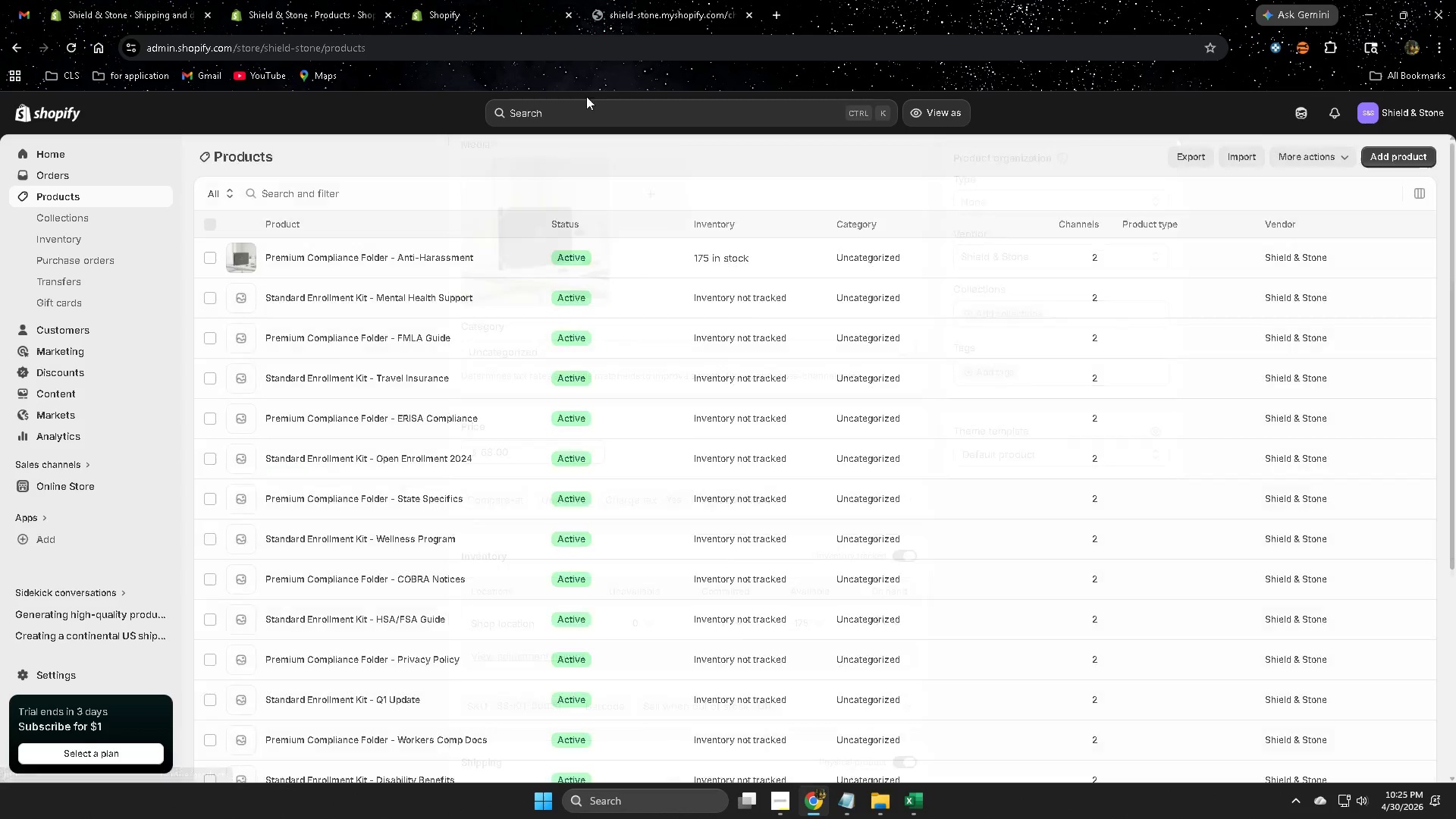 
left_click([687, 0])
 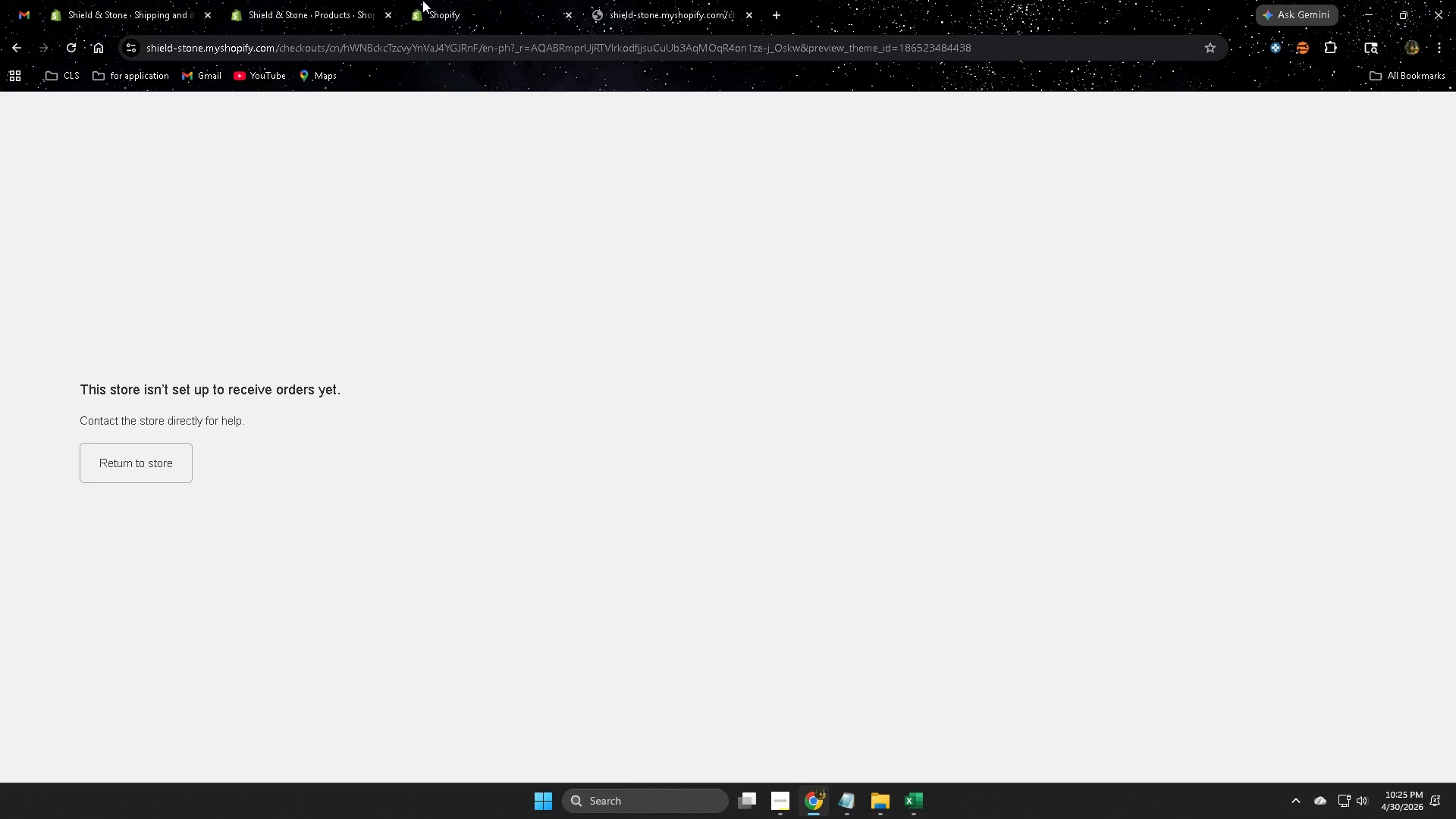 
left_click([637, 0])
 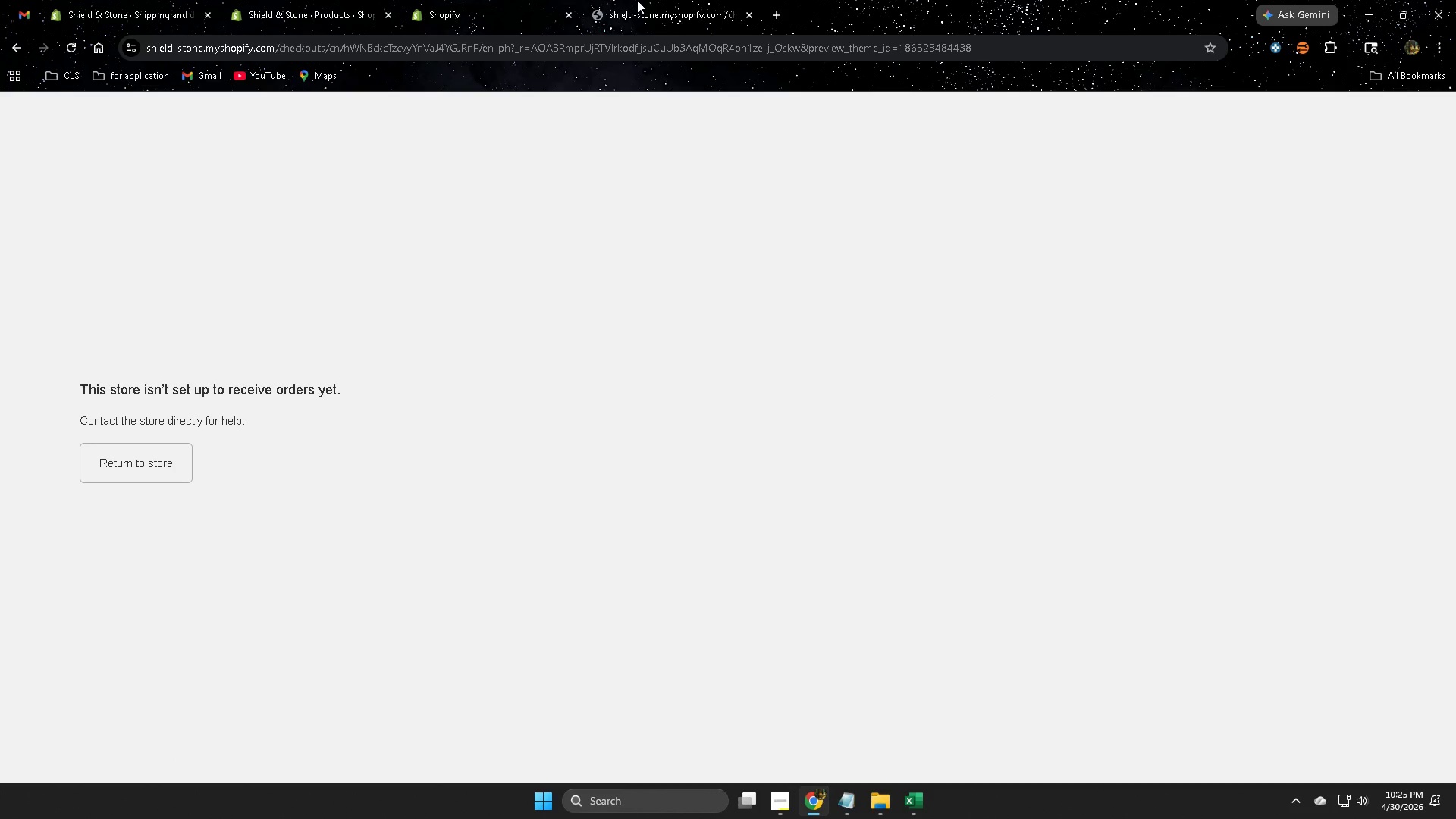 
key(Control+ControlLeft)
 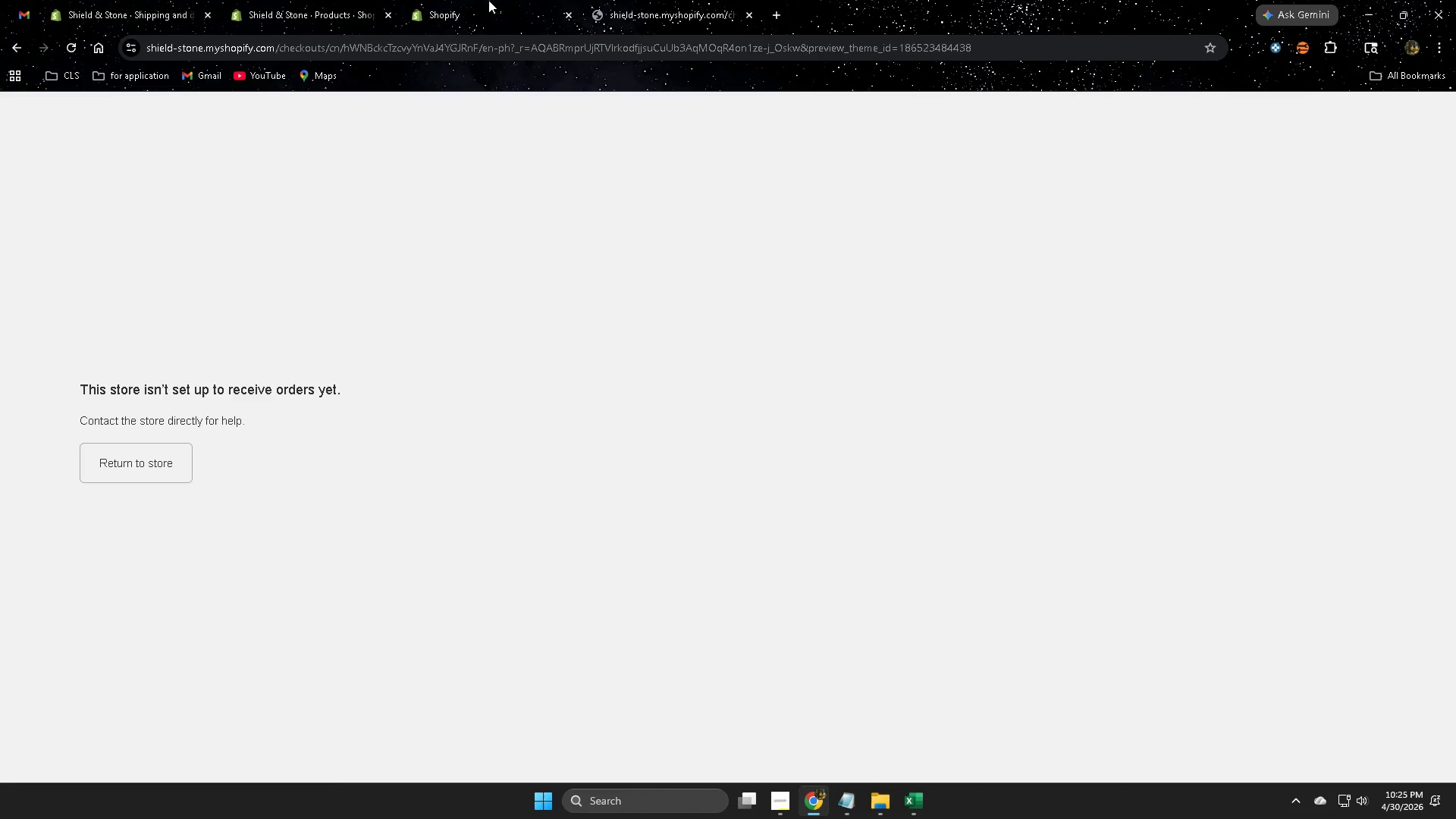 
key(Control+W)
 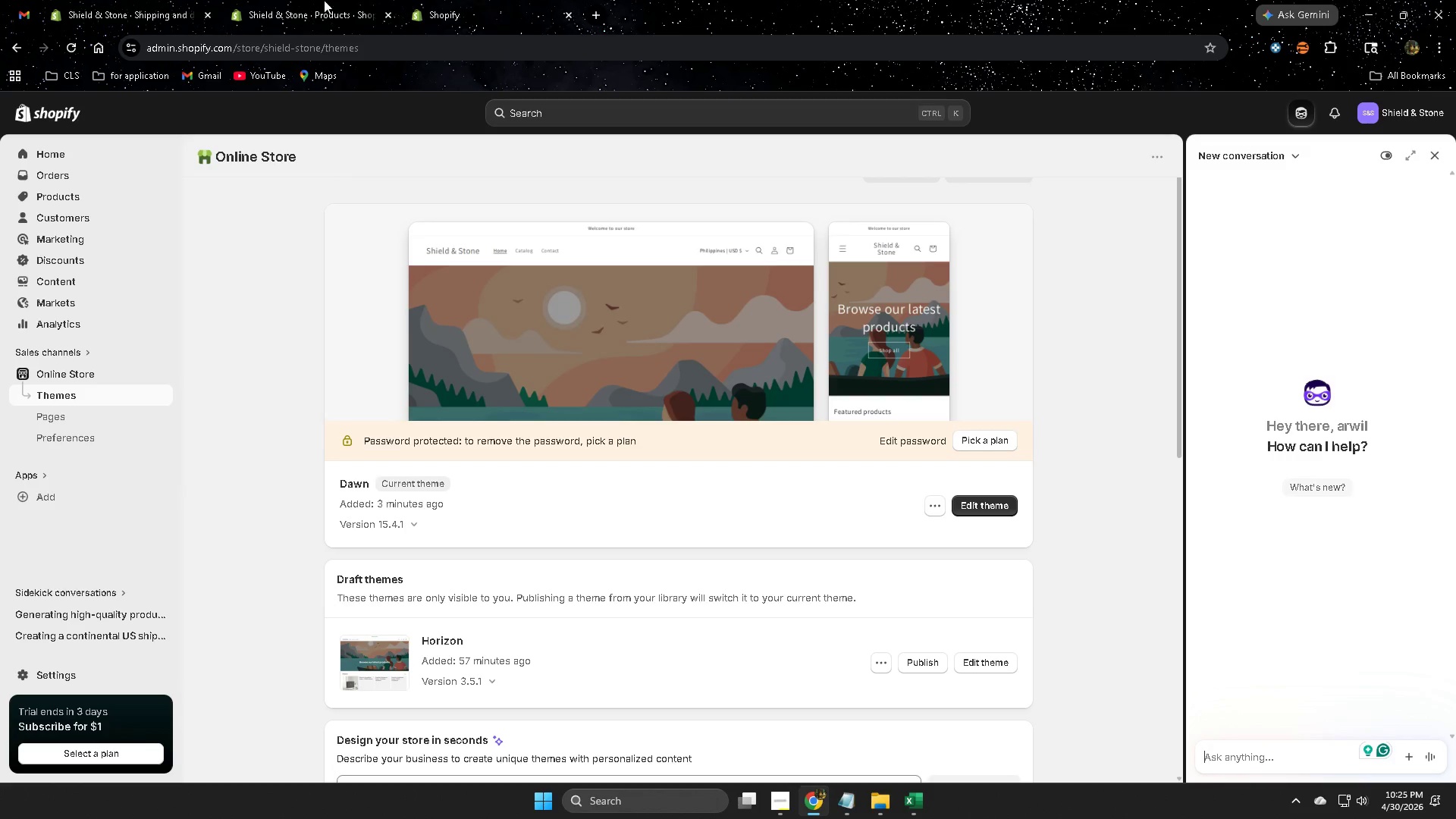 
left_click([297, 0])
 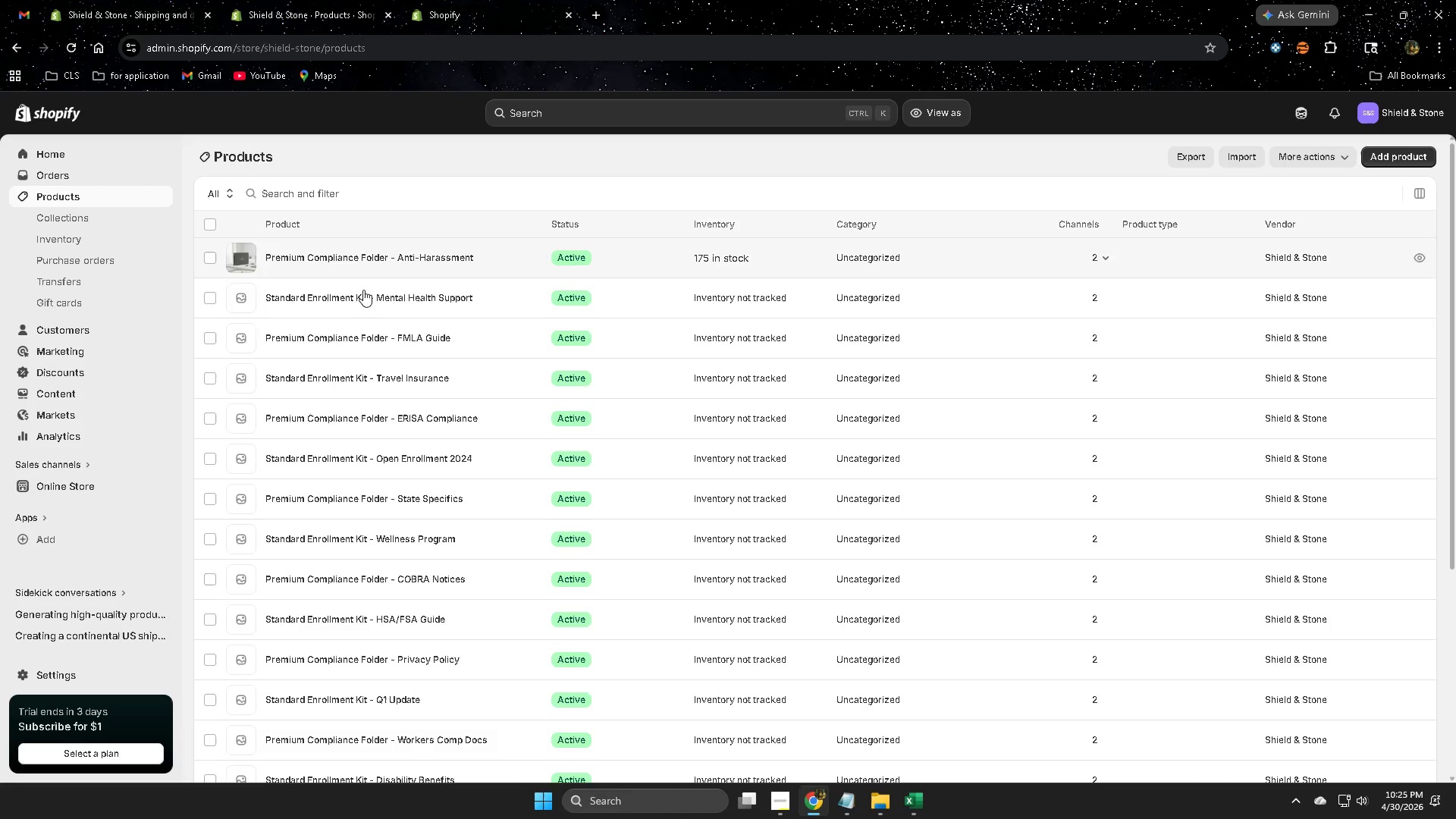 
left_click([365, 294])
 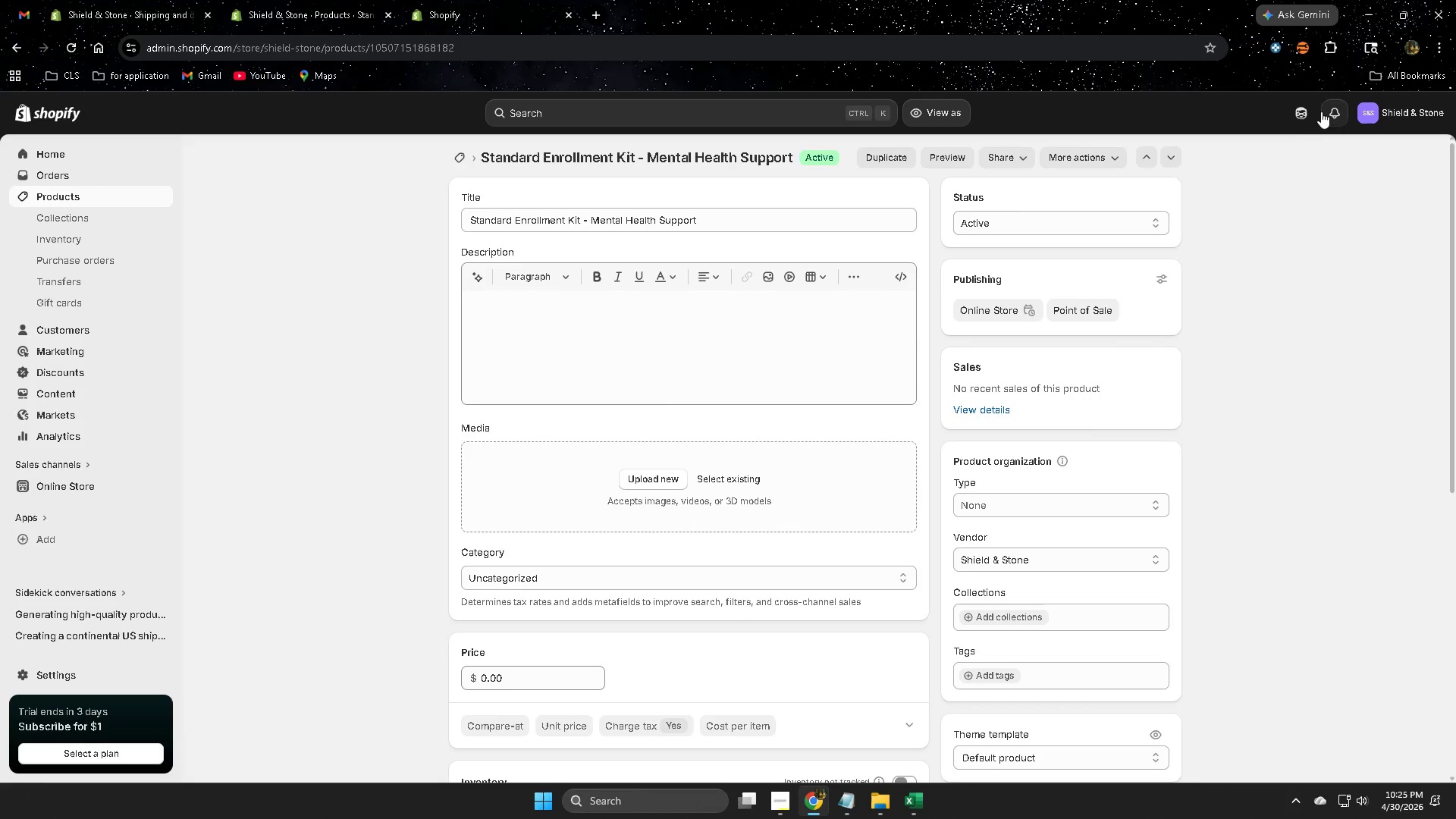 
scroll: coordinate [1263, 607], scroll_direction: down, amount: 3.0
 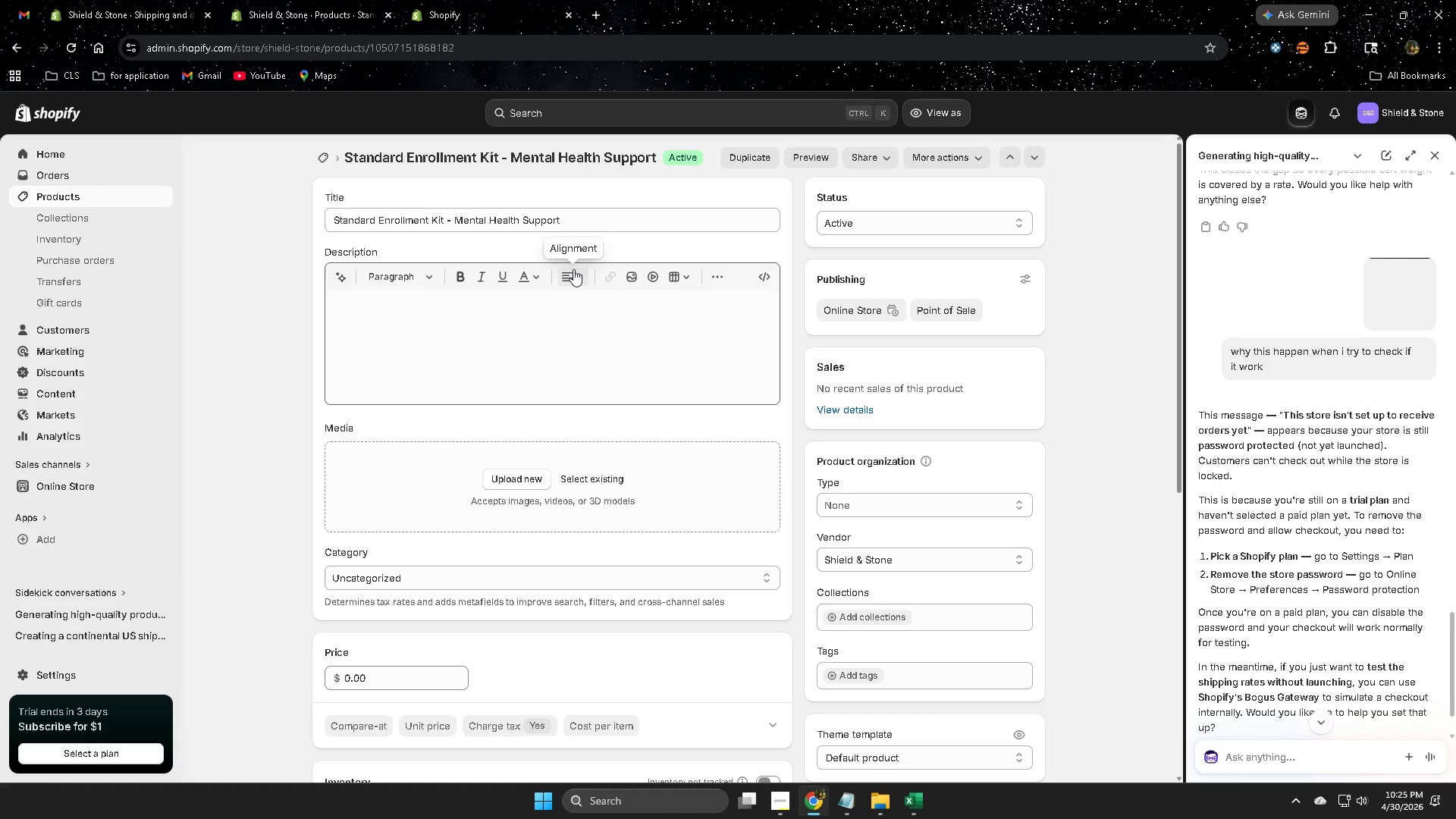 
double_click([623, 224])
 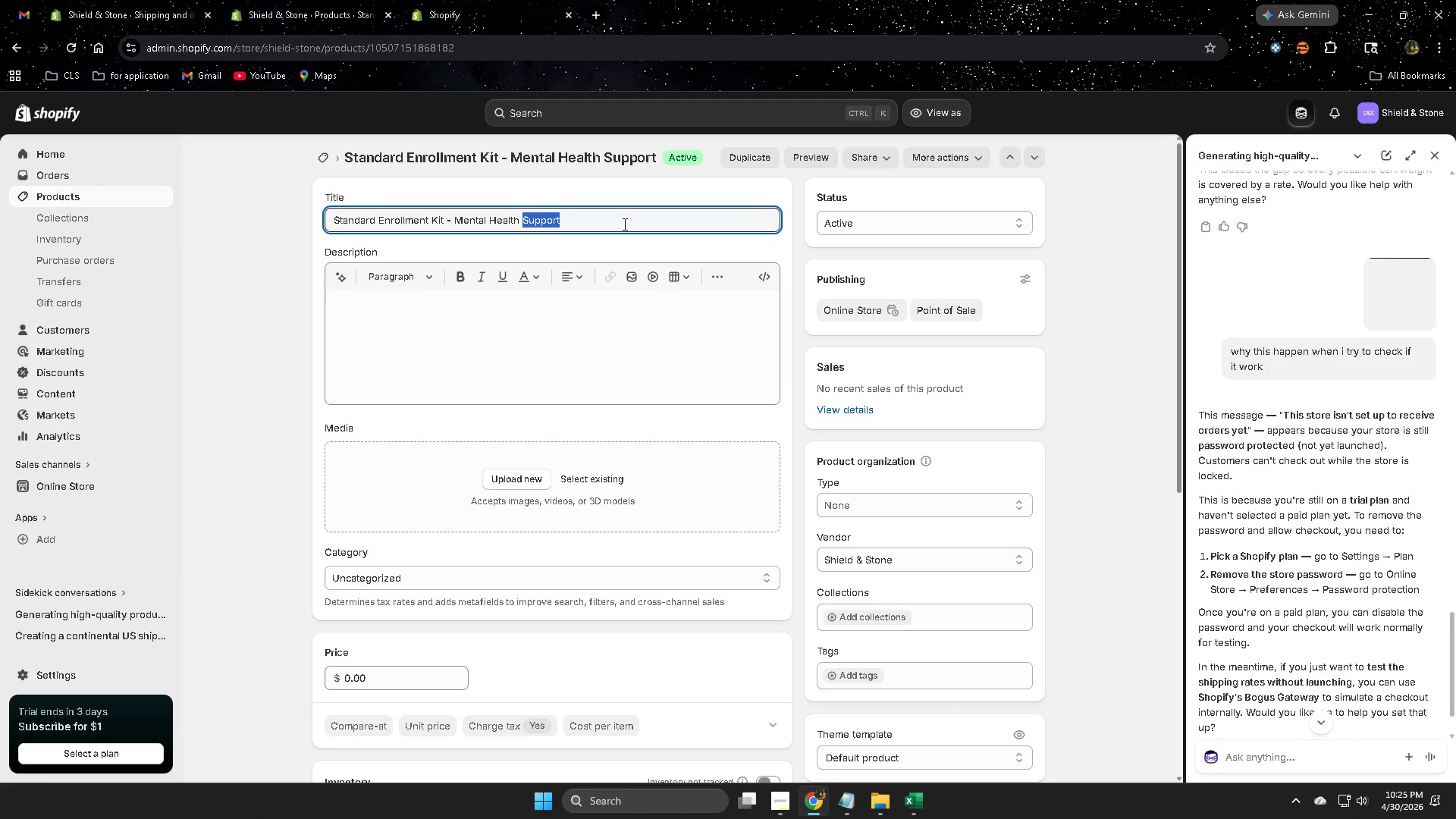 
triple_click([623, 224])
 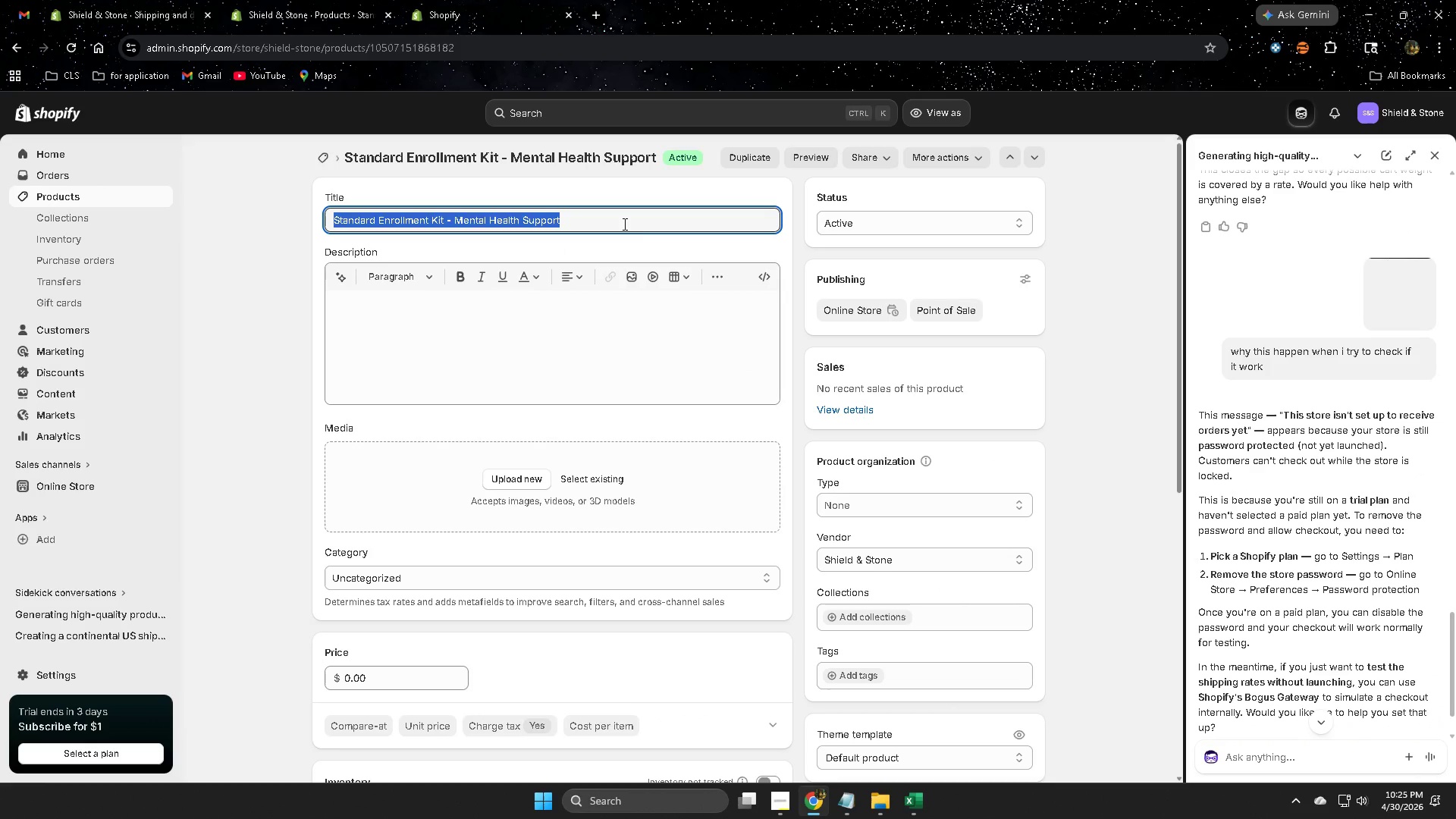 
key(Control+ControlLeft)
 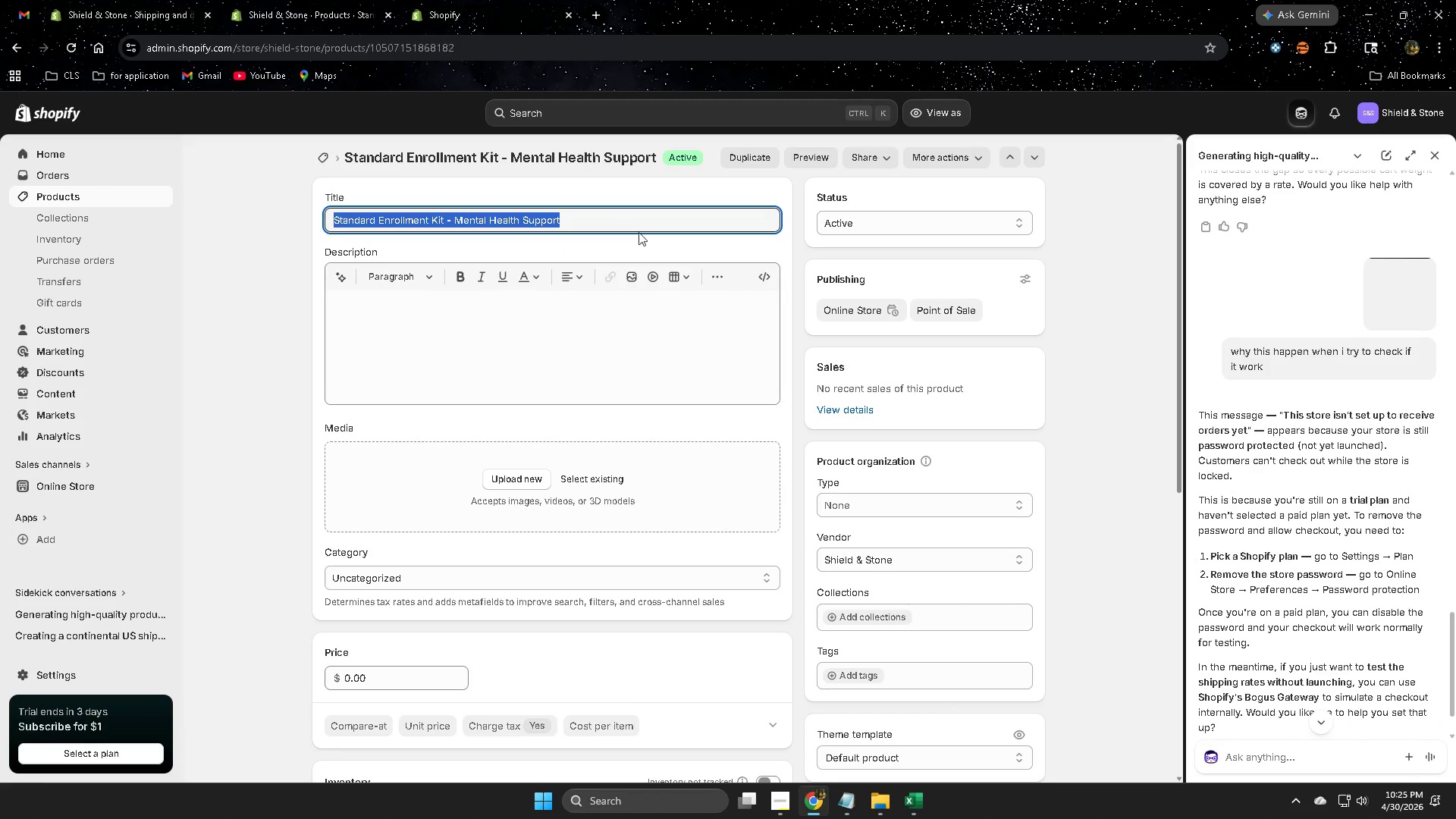 
key(Control+C)
 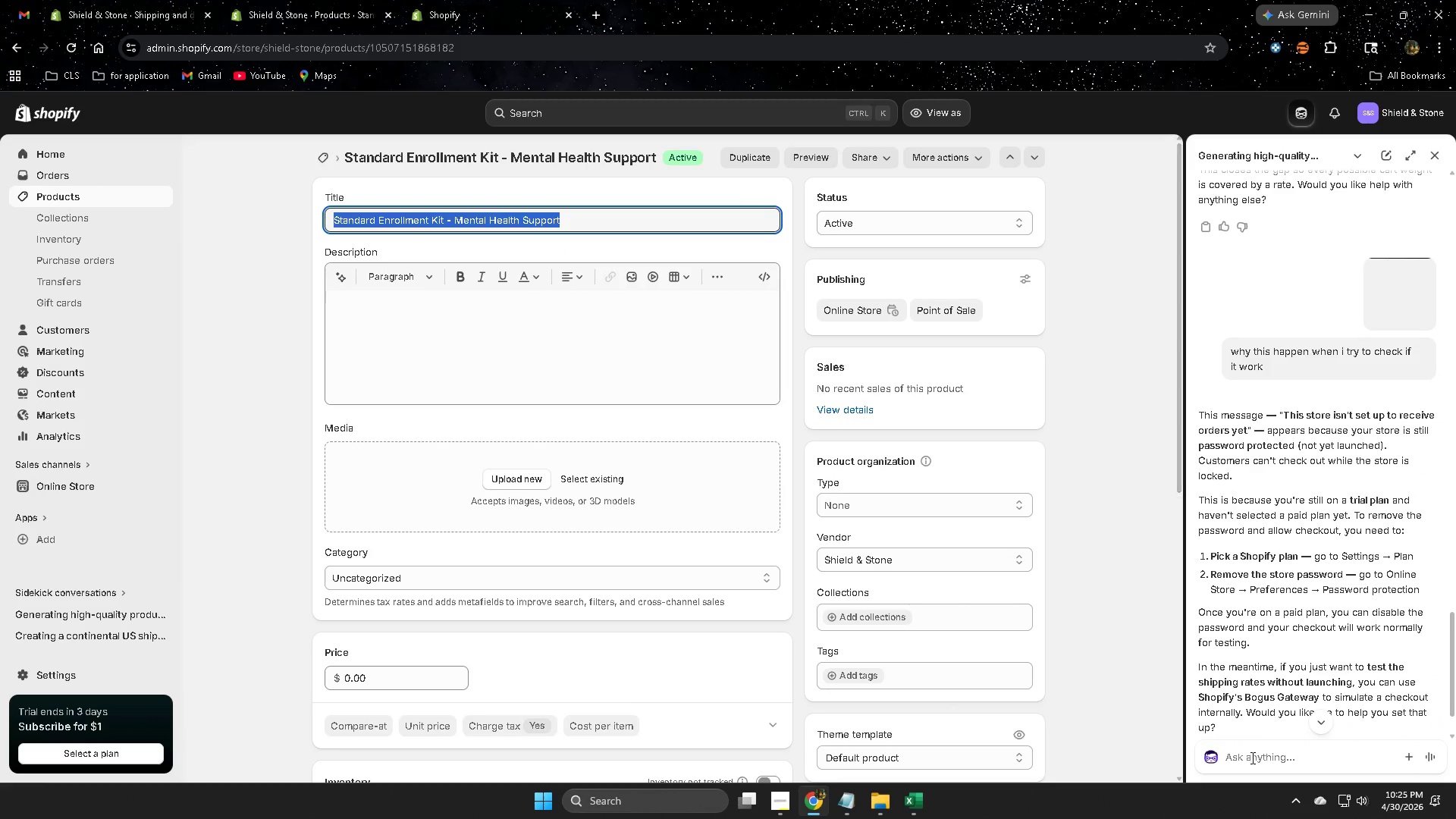 
left_click([1257, 757])
 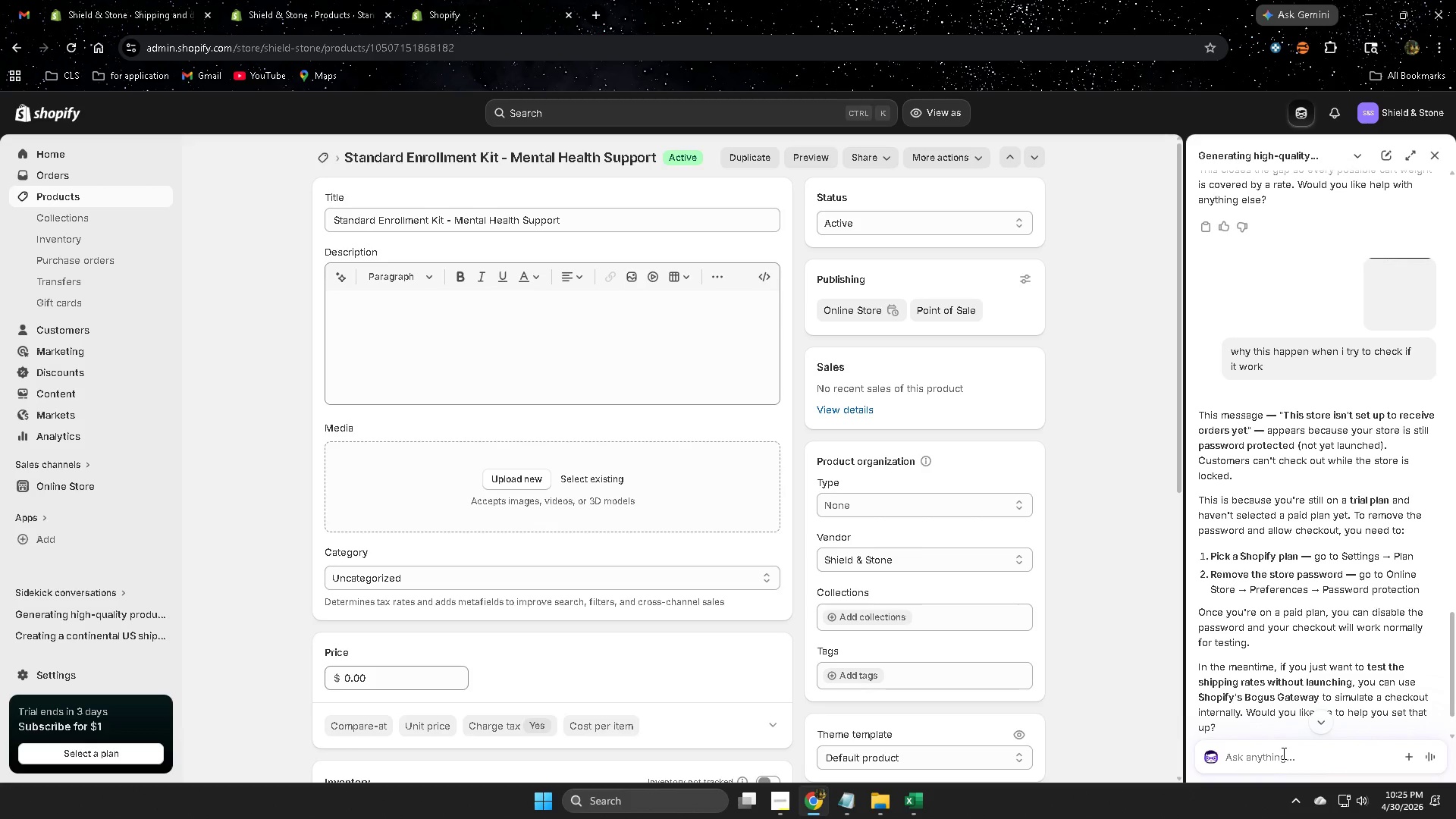 
type(next make hi)
 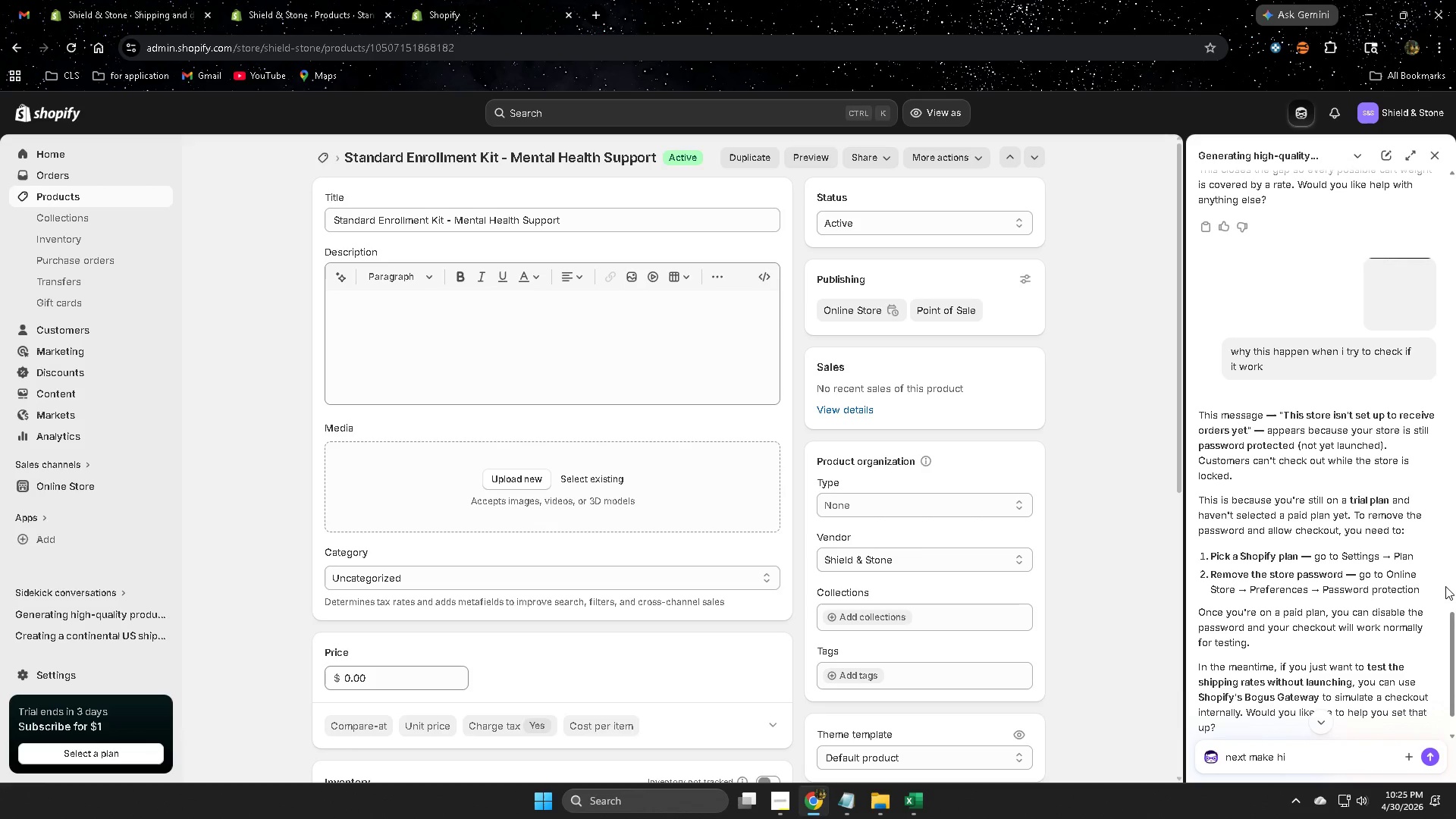 
type(a)
key(Backspace)
type(gh0)
key(Backspace)
type(-quality image for this r)
key(Backspace)
type(product)
 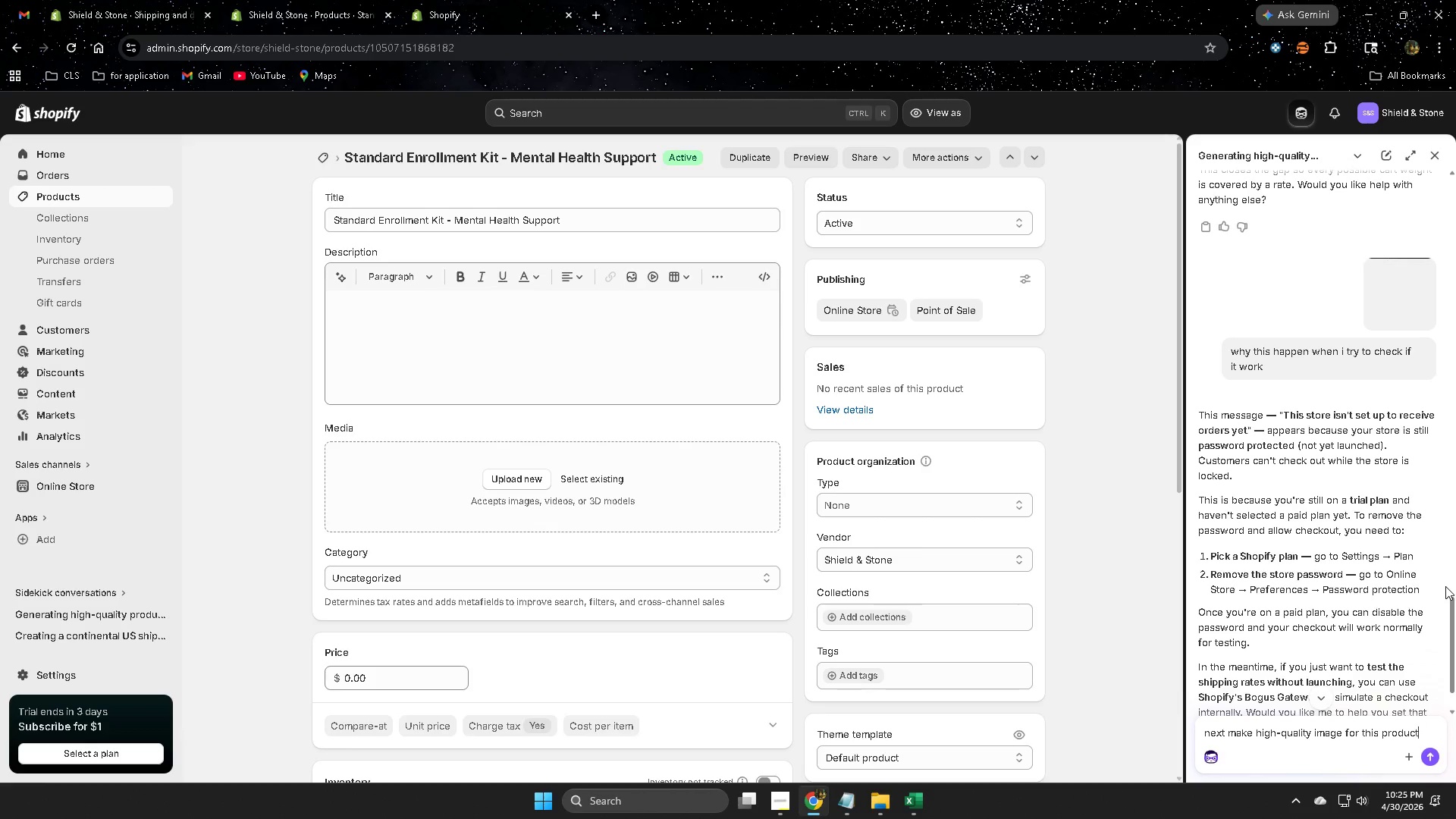 
key(Enter)
 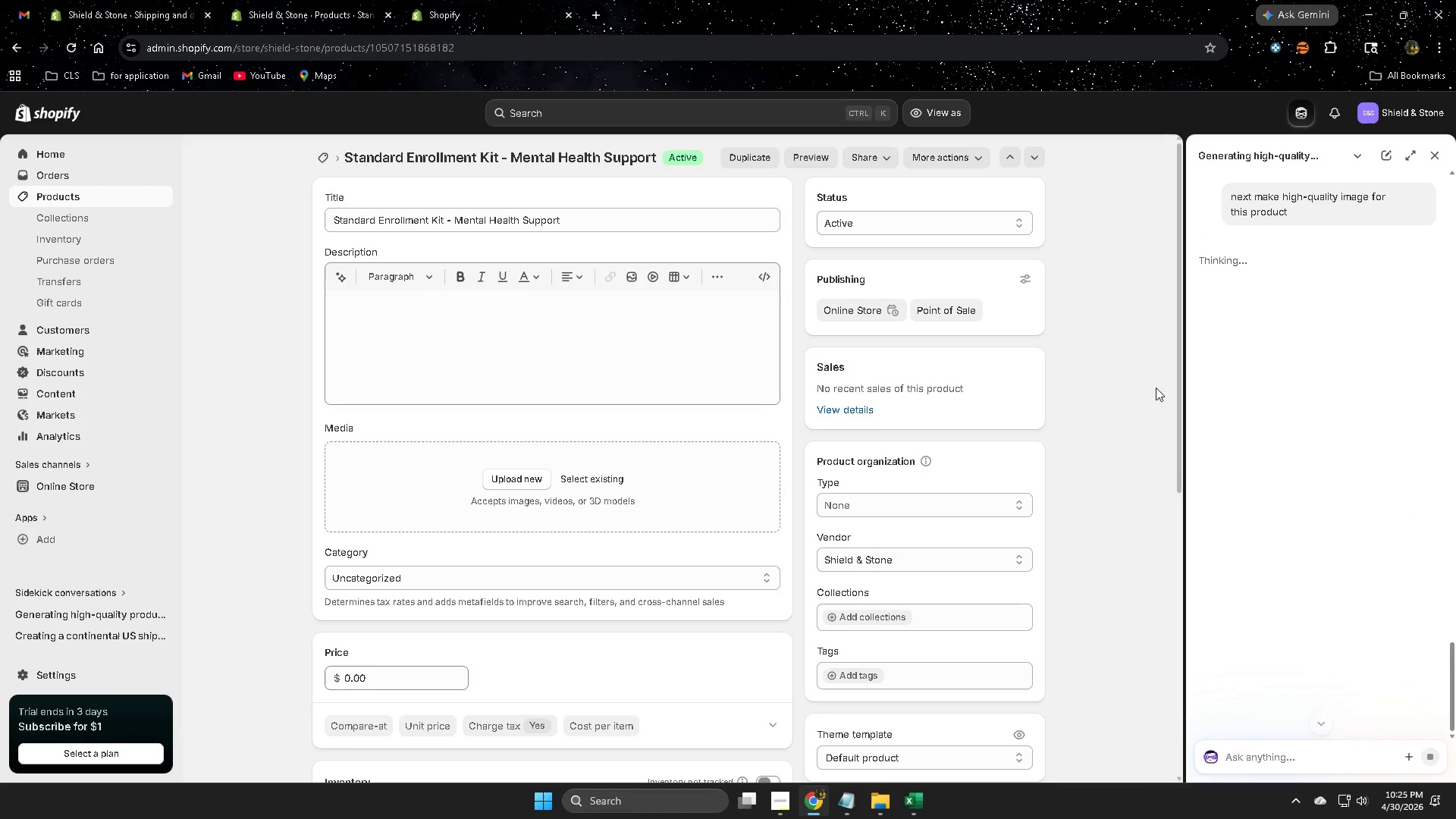 
scroll: coordinate [707, 394], scroll_direction: down, amount: 4.0
 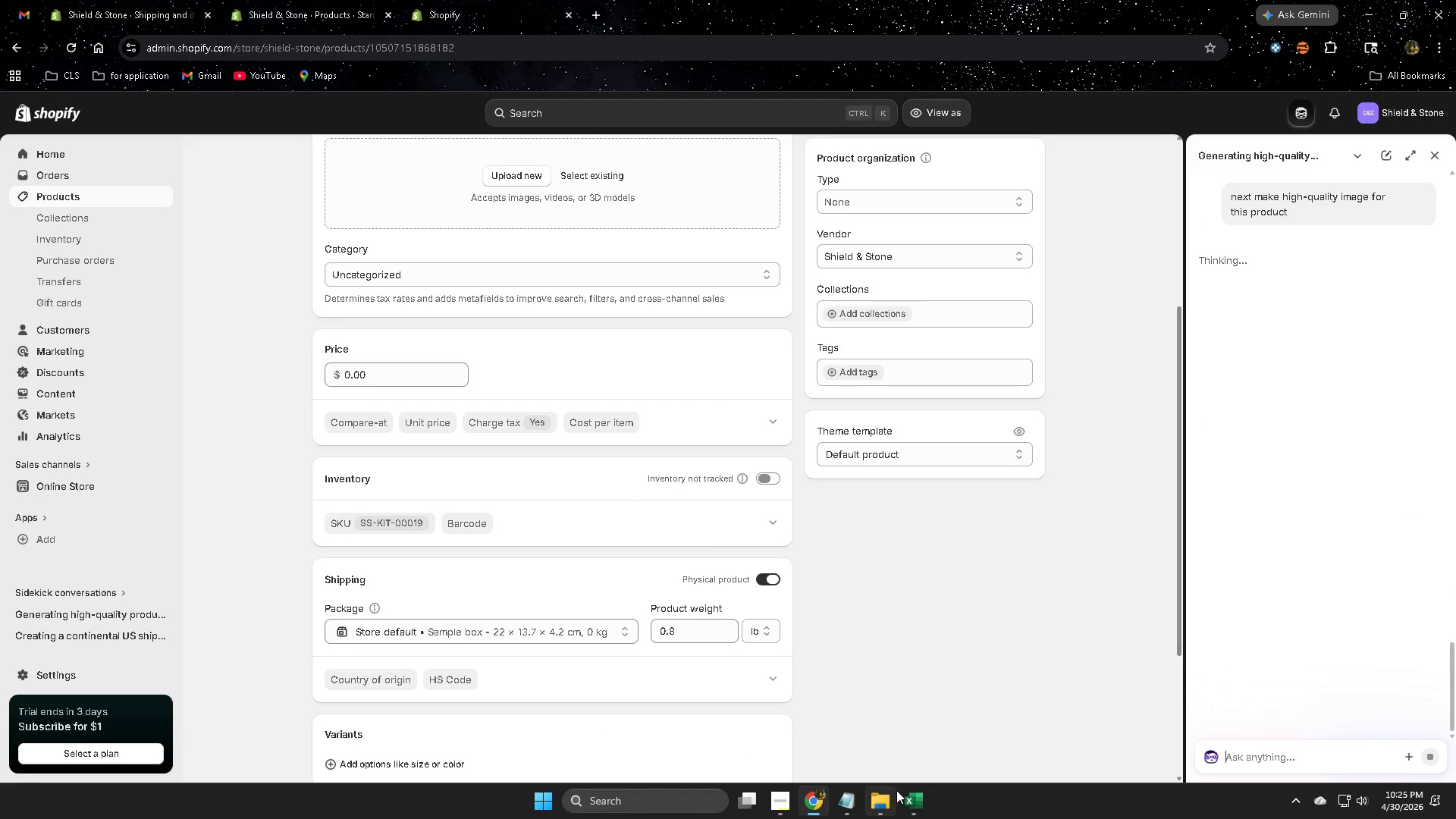 
scroll: coordinate [469, 496], scroll_direction: up, amount: 8.0
 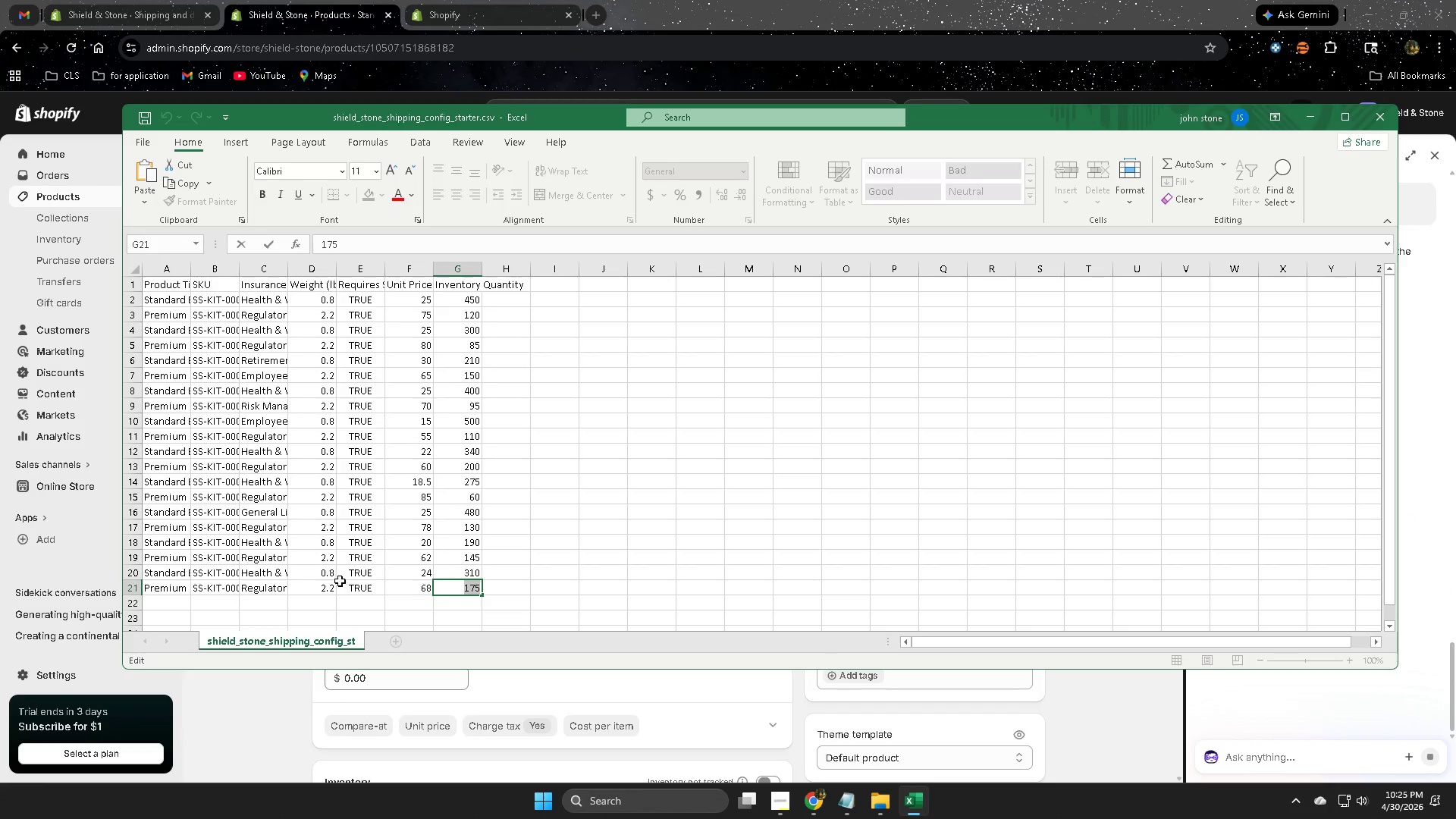 
wait(5.06)
 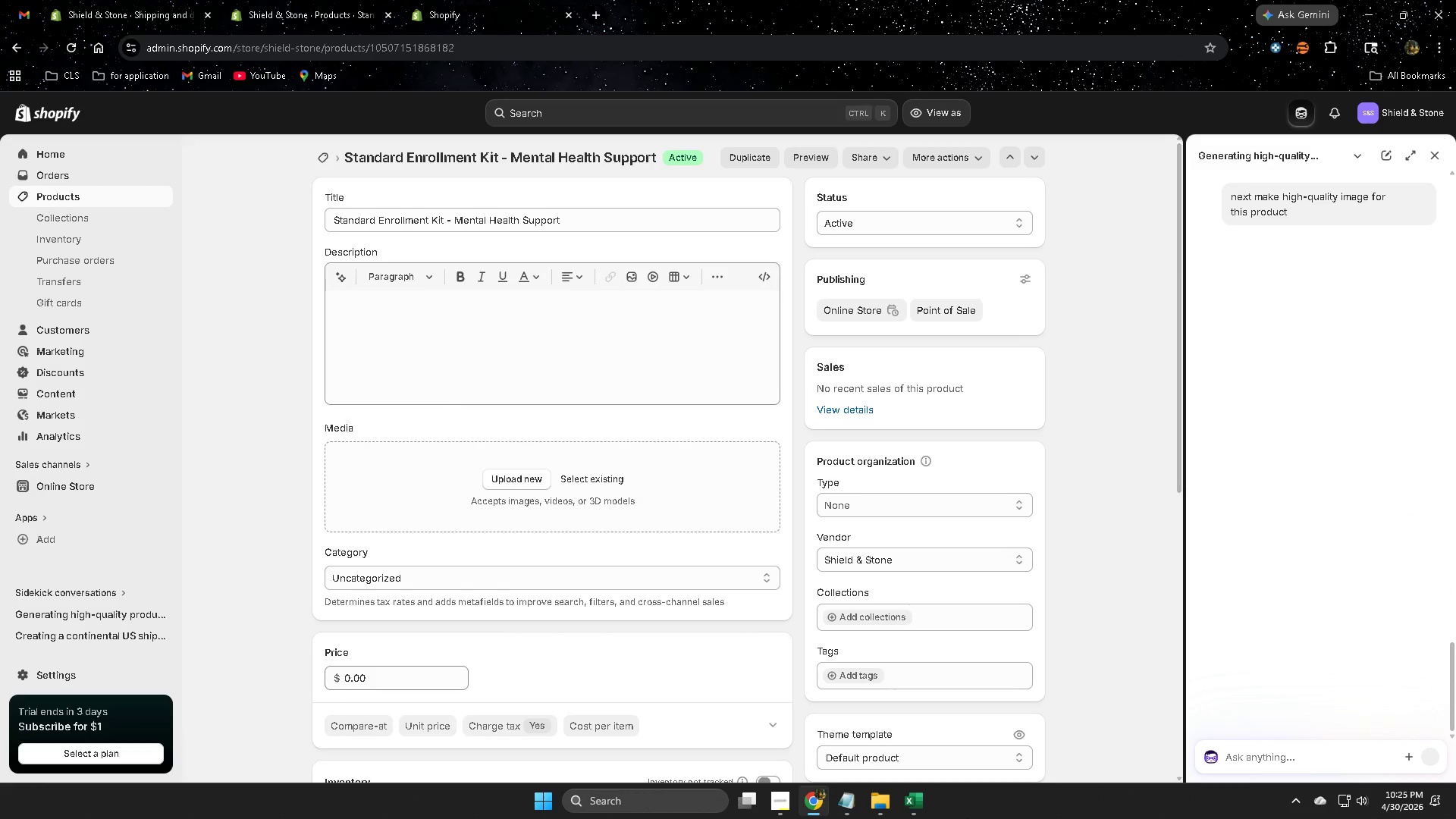 
double_click([405, 572])
 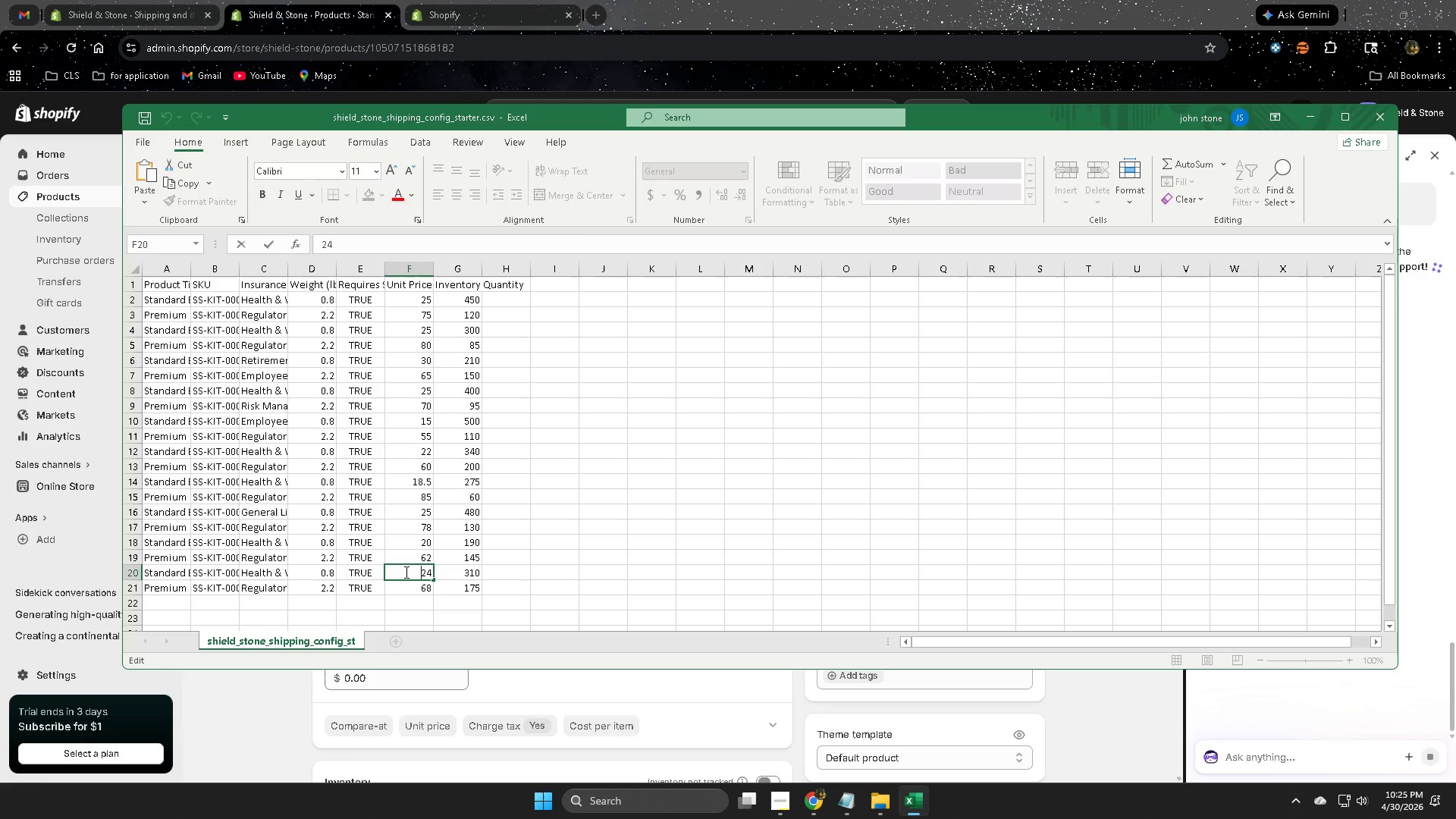 
left_click([405, 572])
 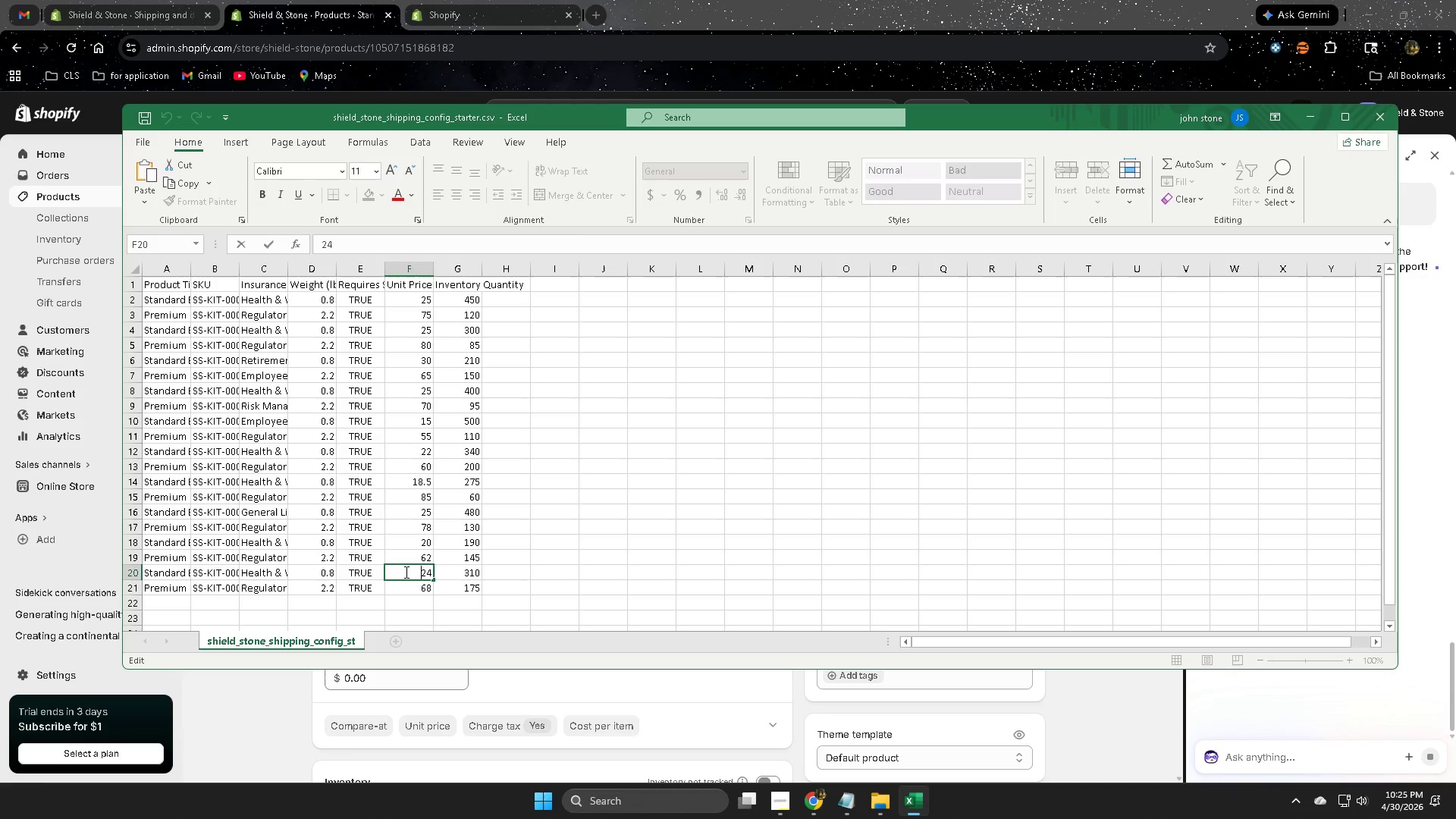 
key(Control+A)
 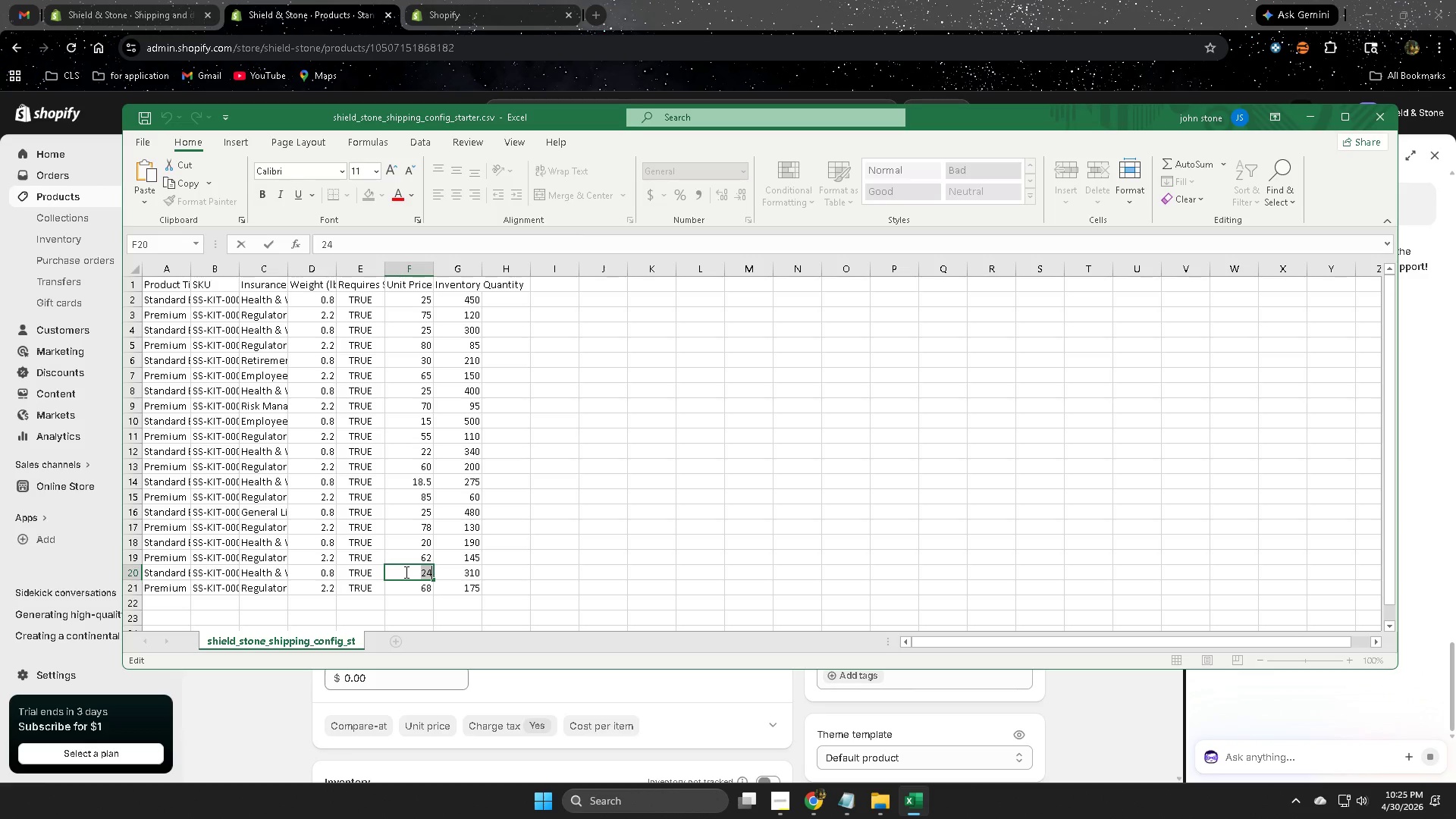 
key(Control+C)
 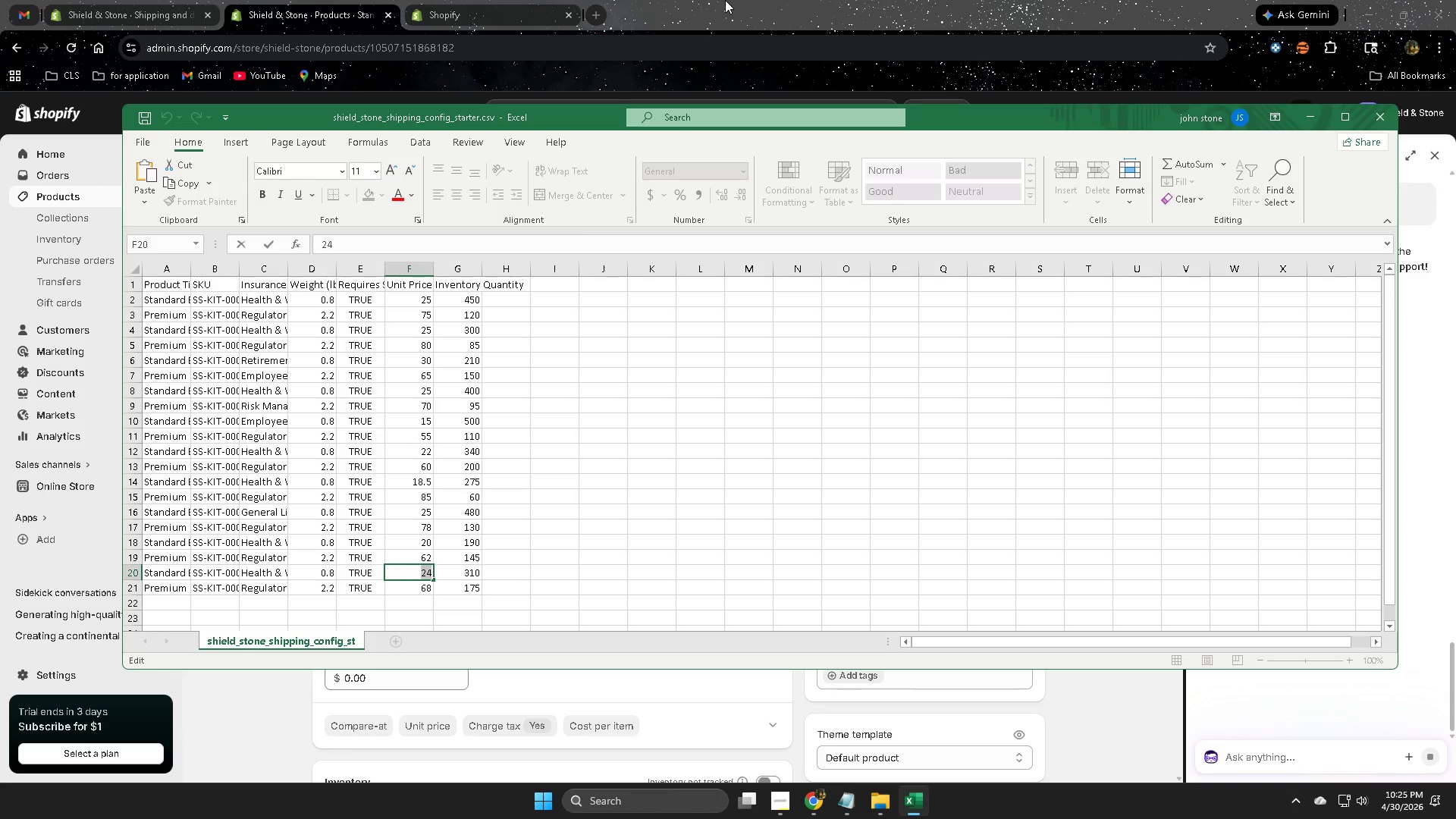 
left_click([725, 0])
 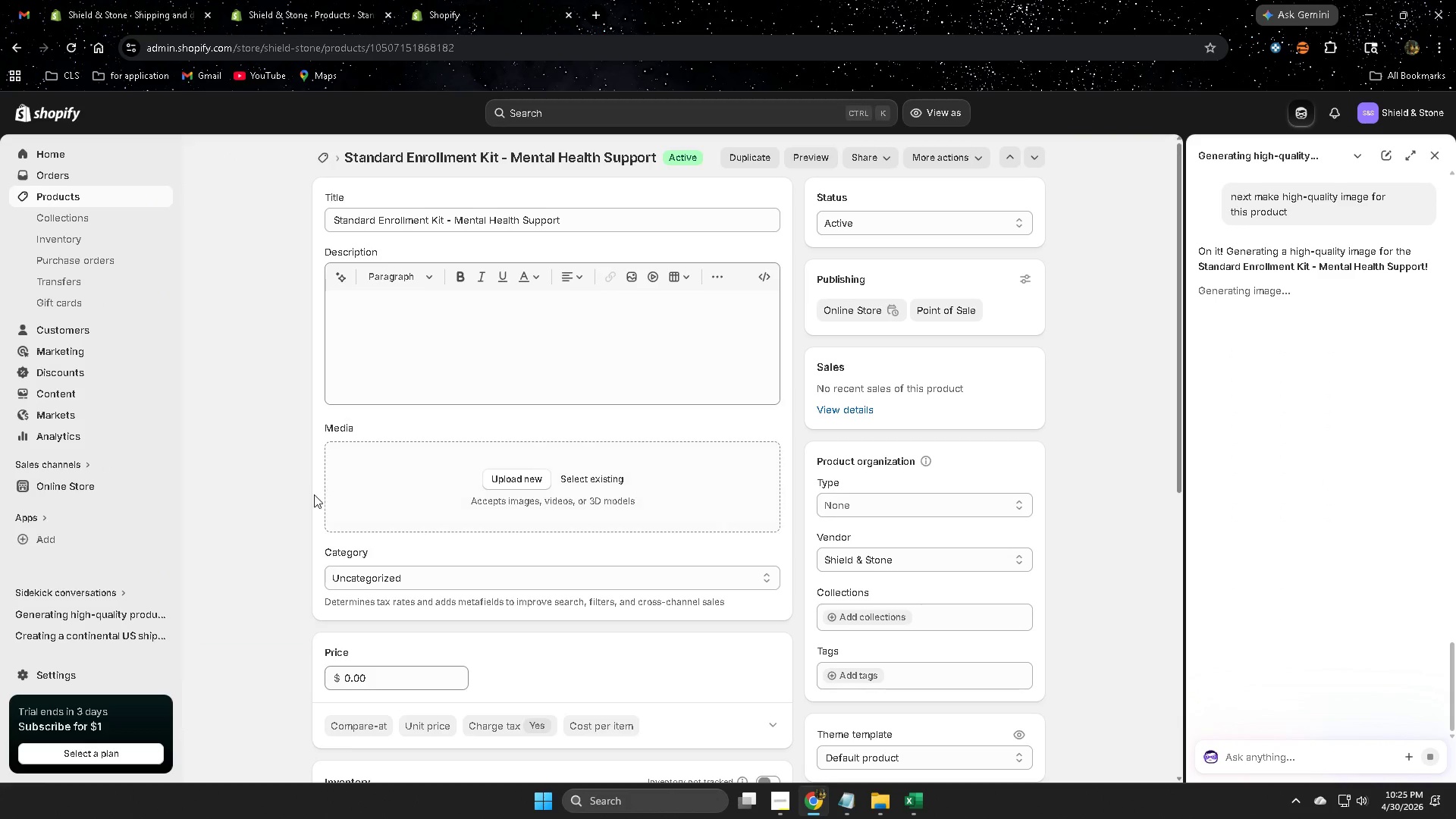 
scroll: coordinate [314, 494], scroll_direction: down, amount: 2.0
 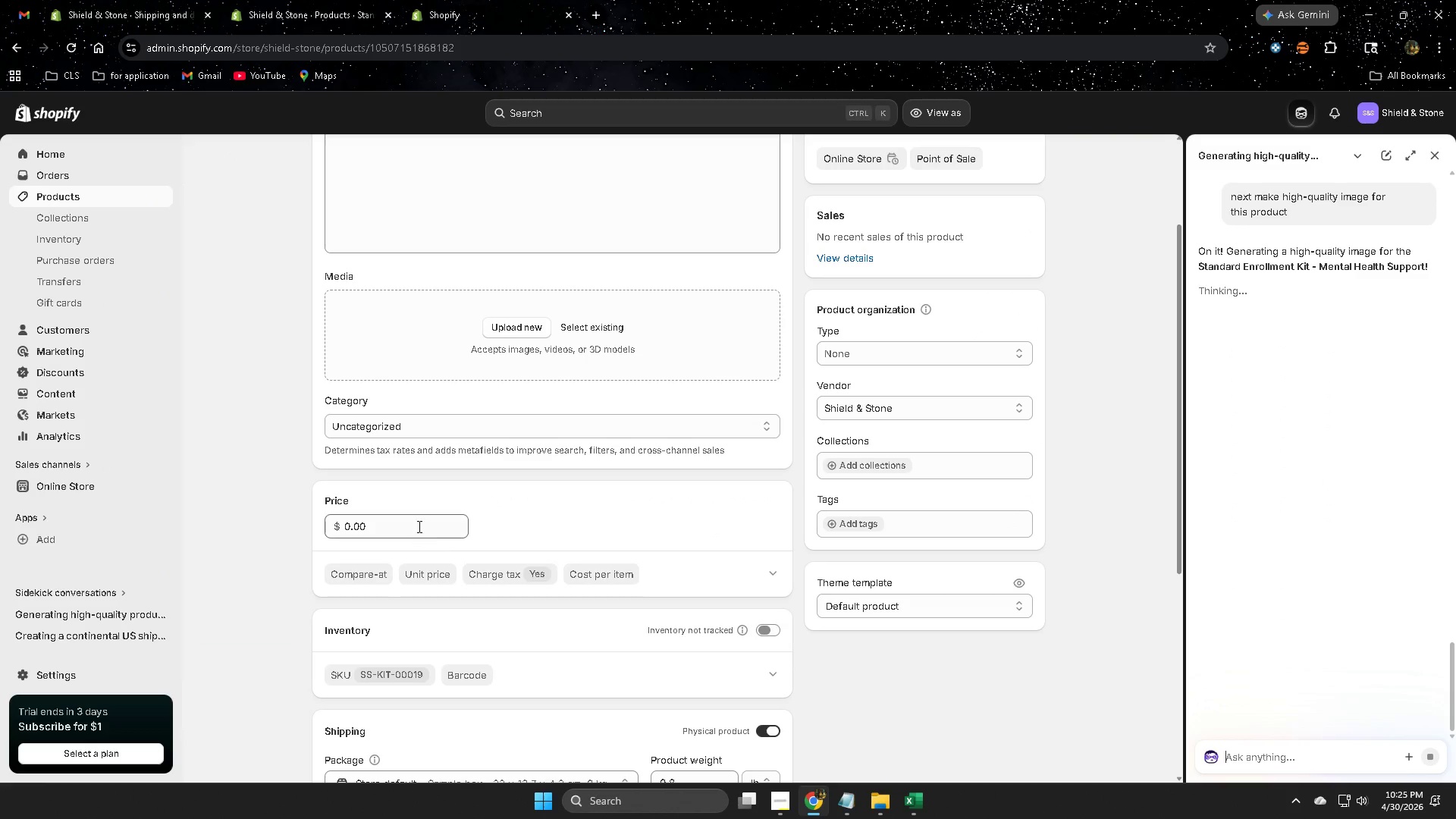 
double_click([418, 526])
 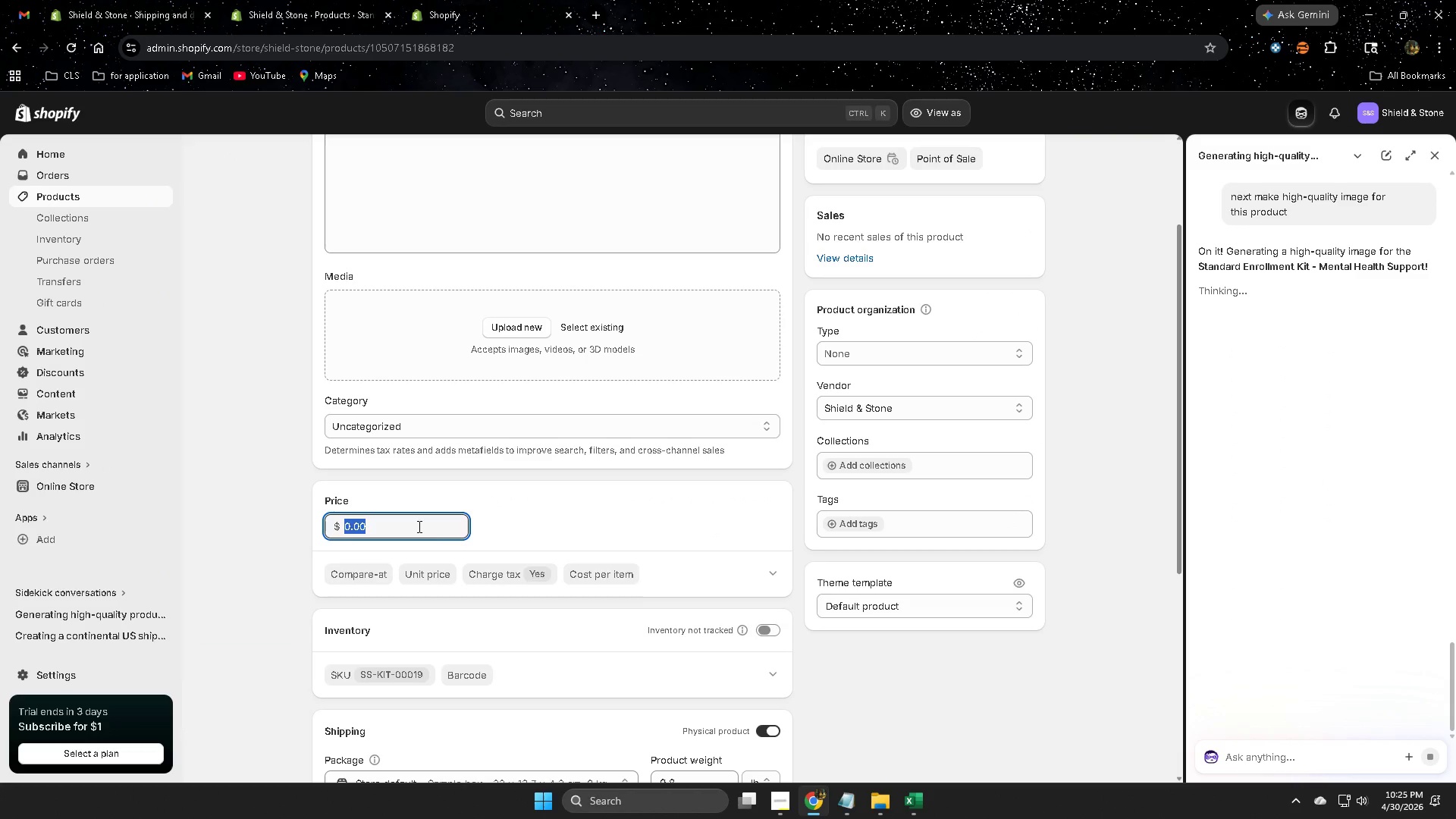 
key(Control+ControlLeft)
 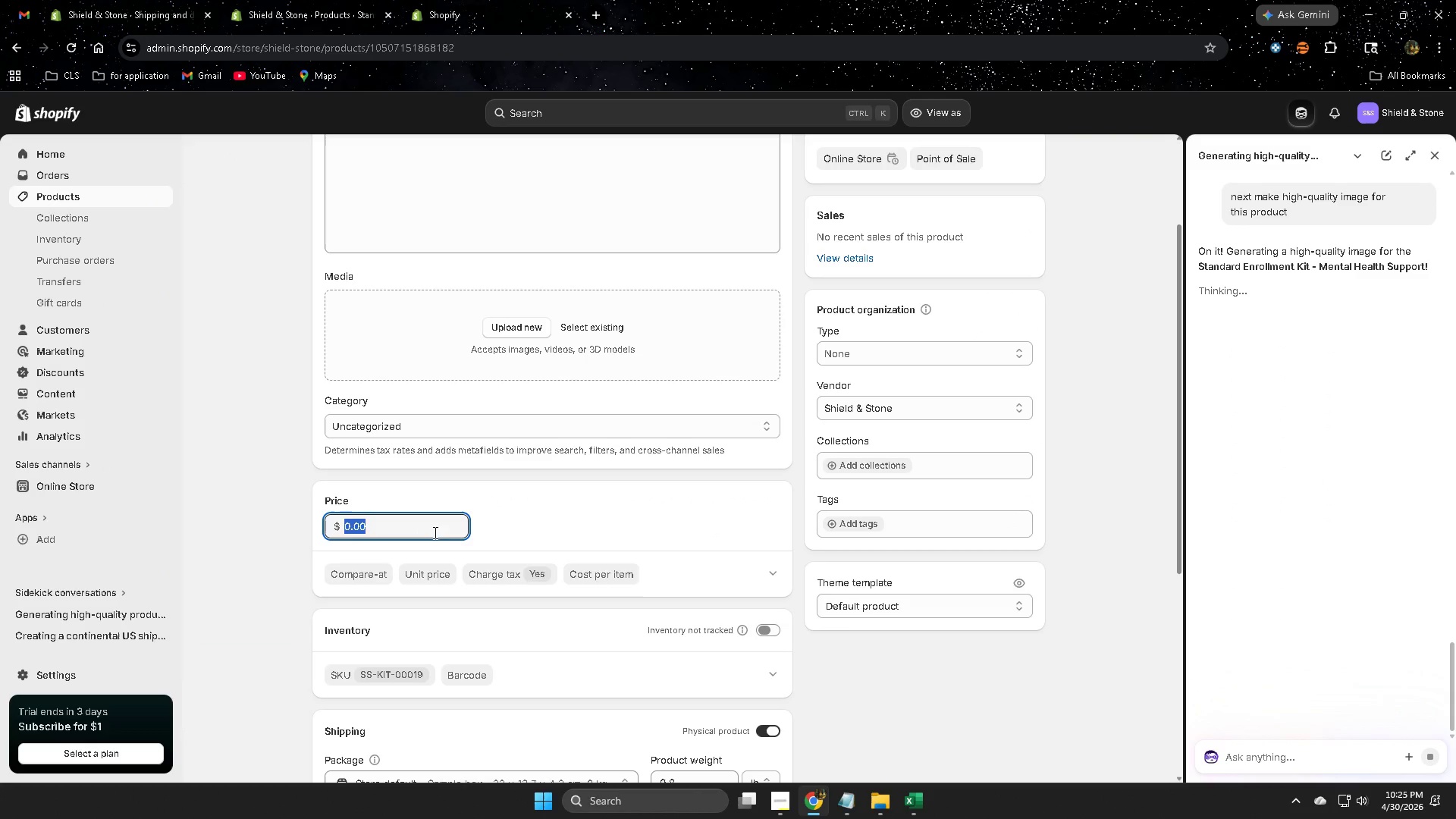 
key(Control+V)
 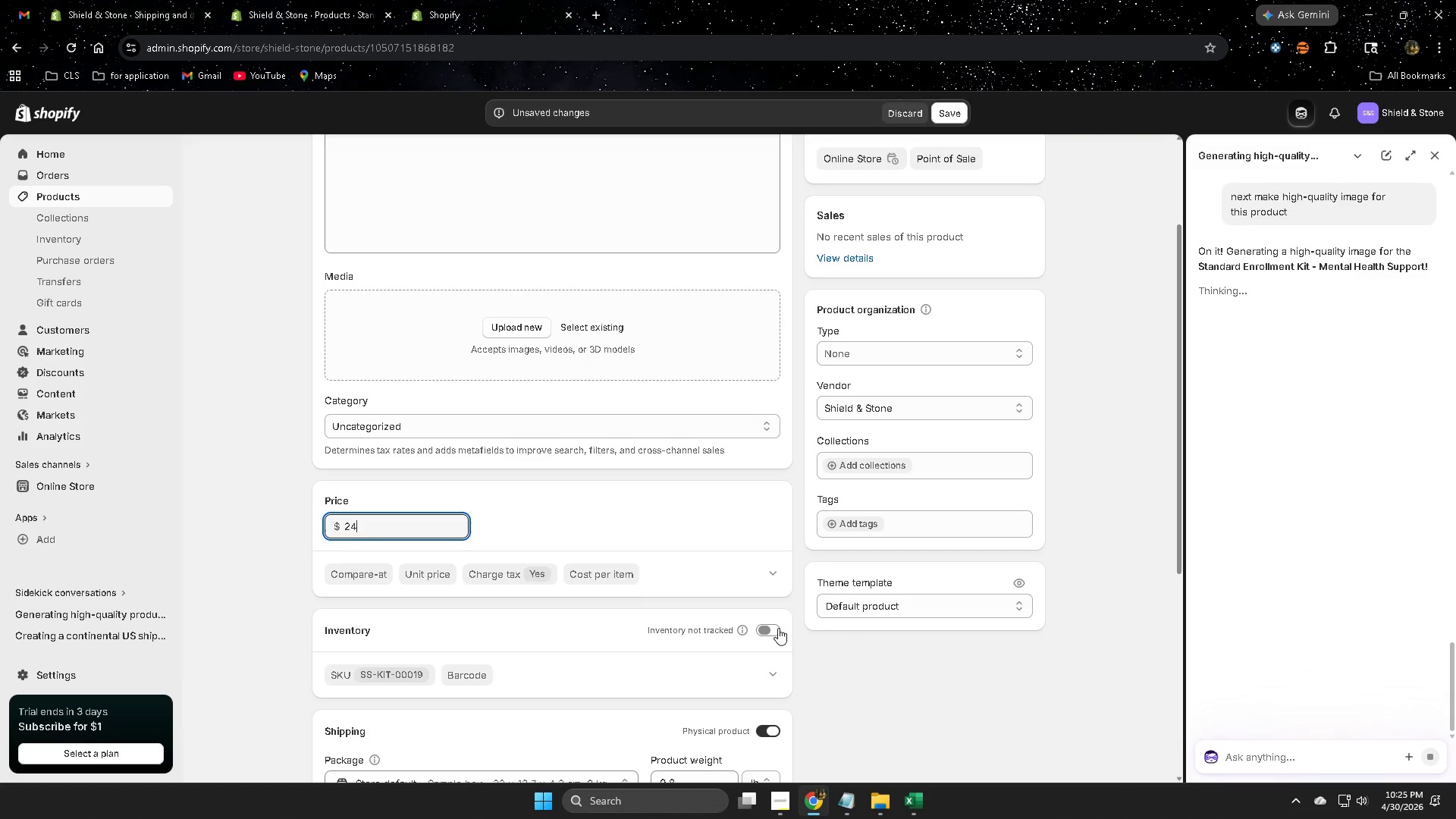 
left_click([768, 628])
 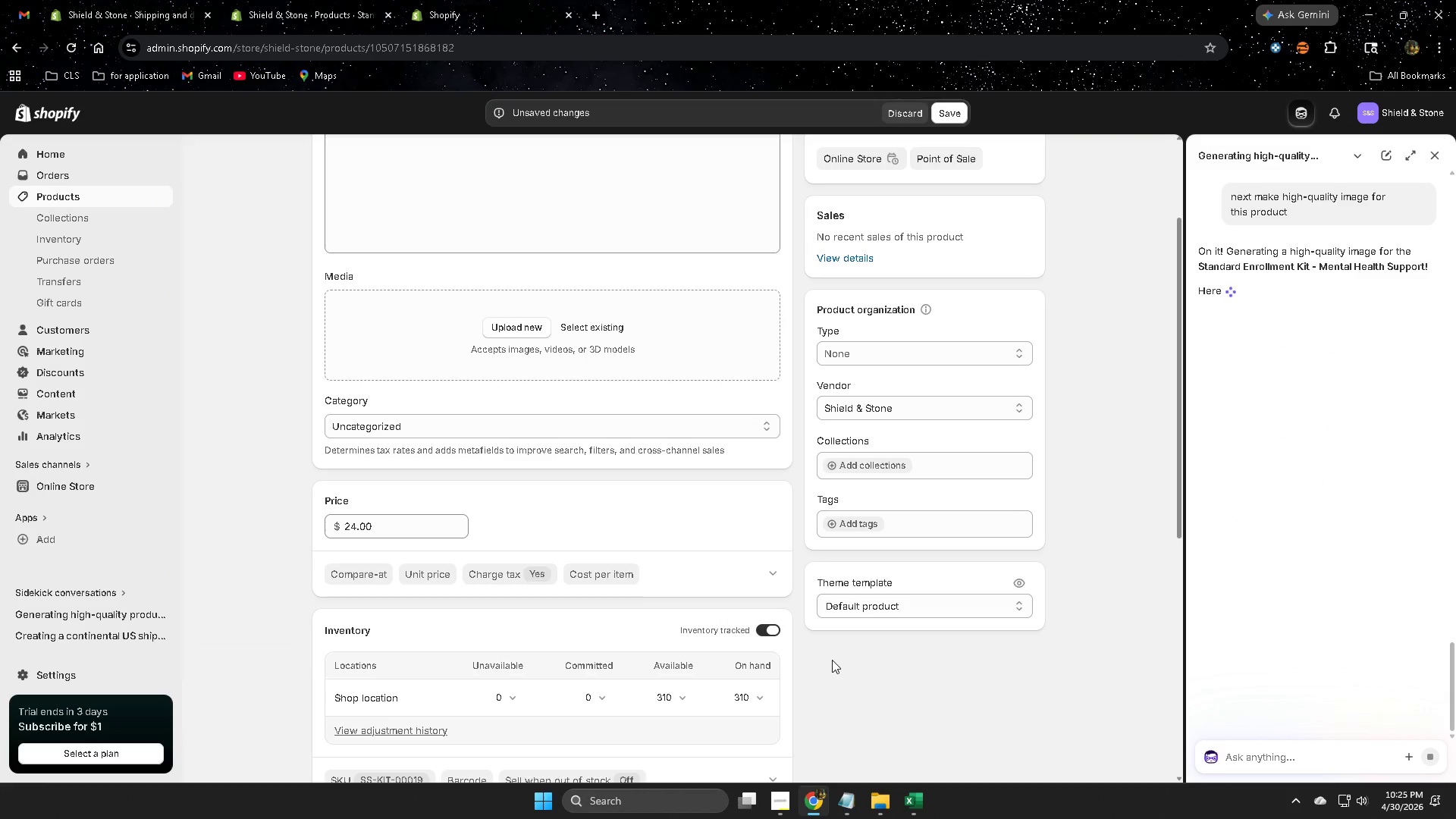 
scroll: coordinate [832, 660], scroll_direction: down, amount: 4.0
 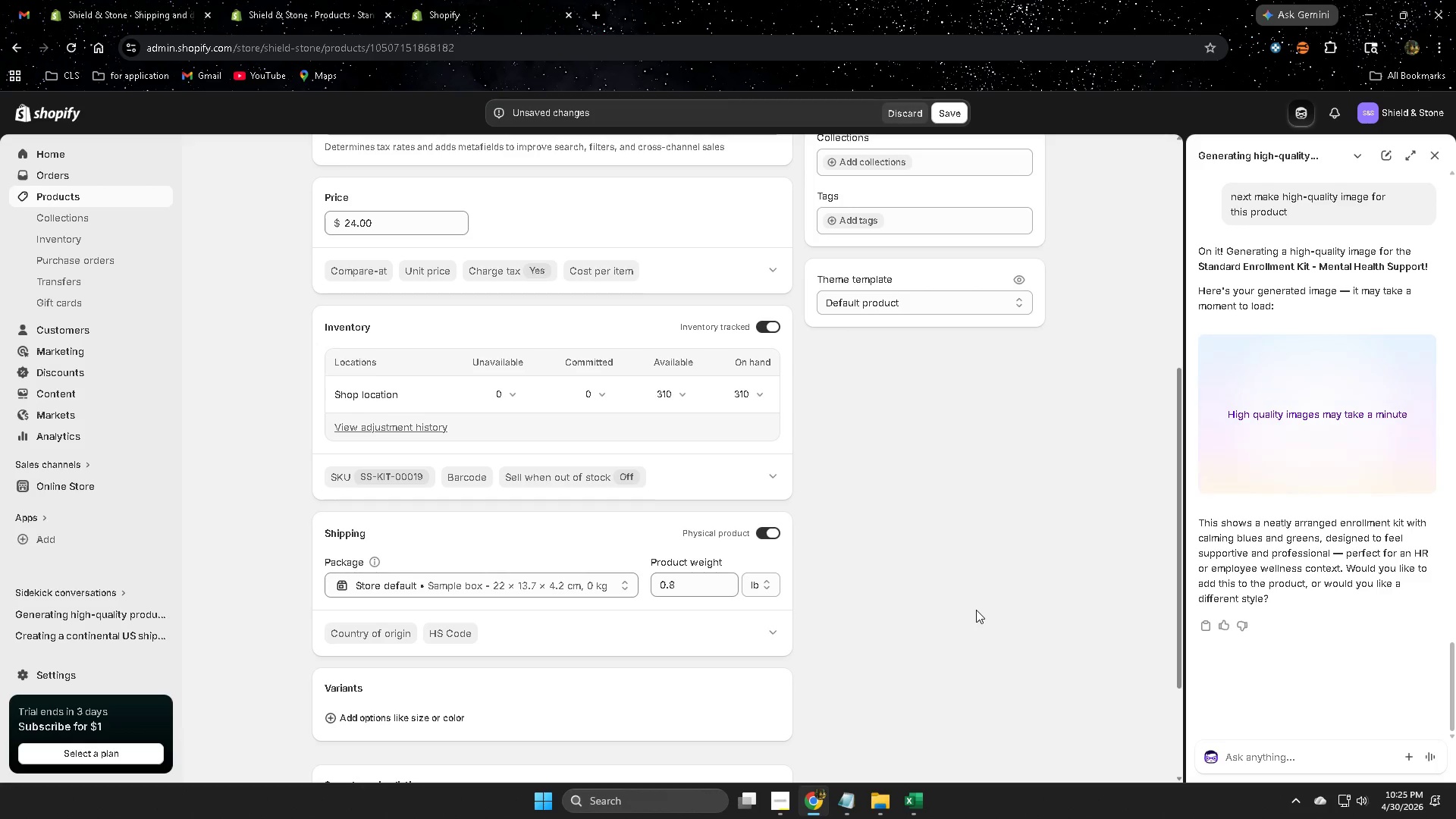 
scroll: coordinate [815, 492], scroll_direction: up, amount: 3.0
 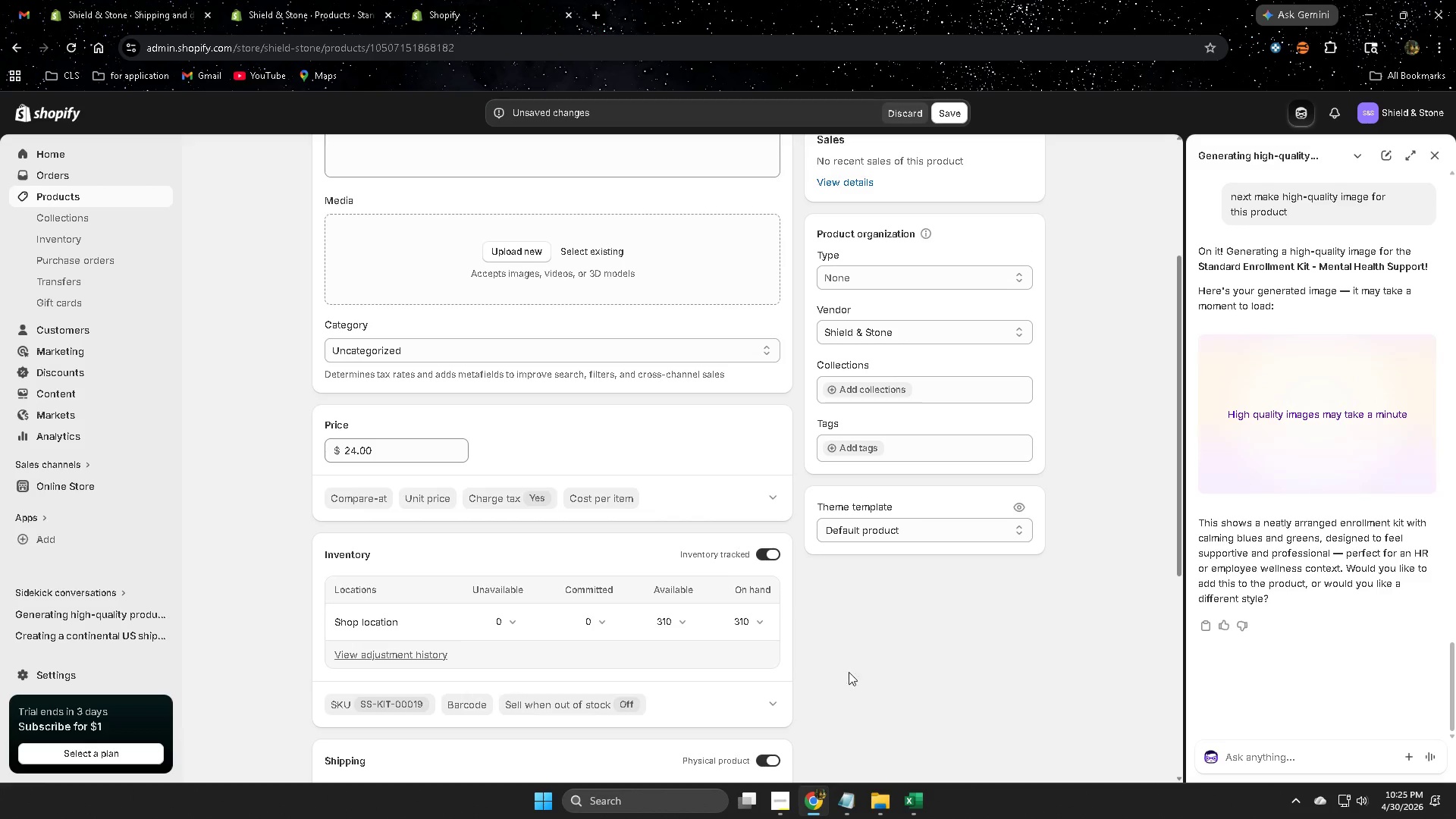 
left_click([781, 805])